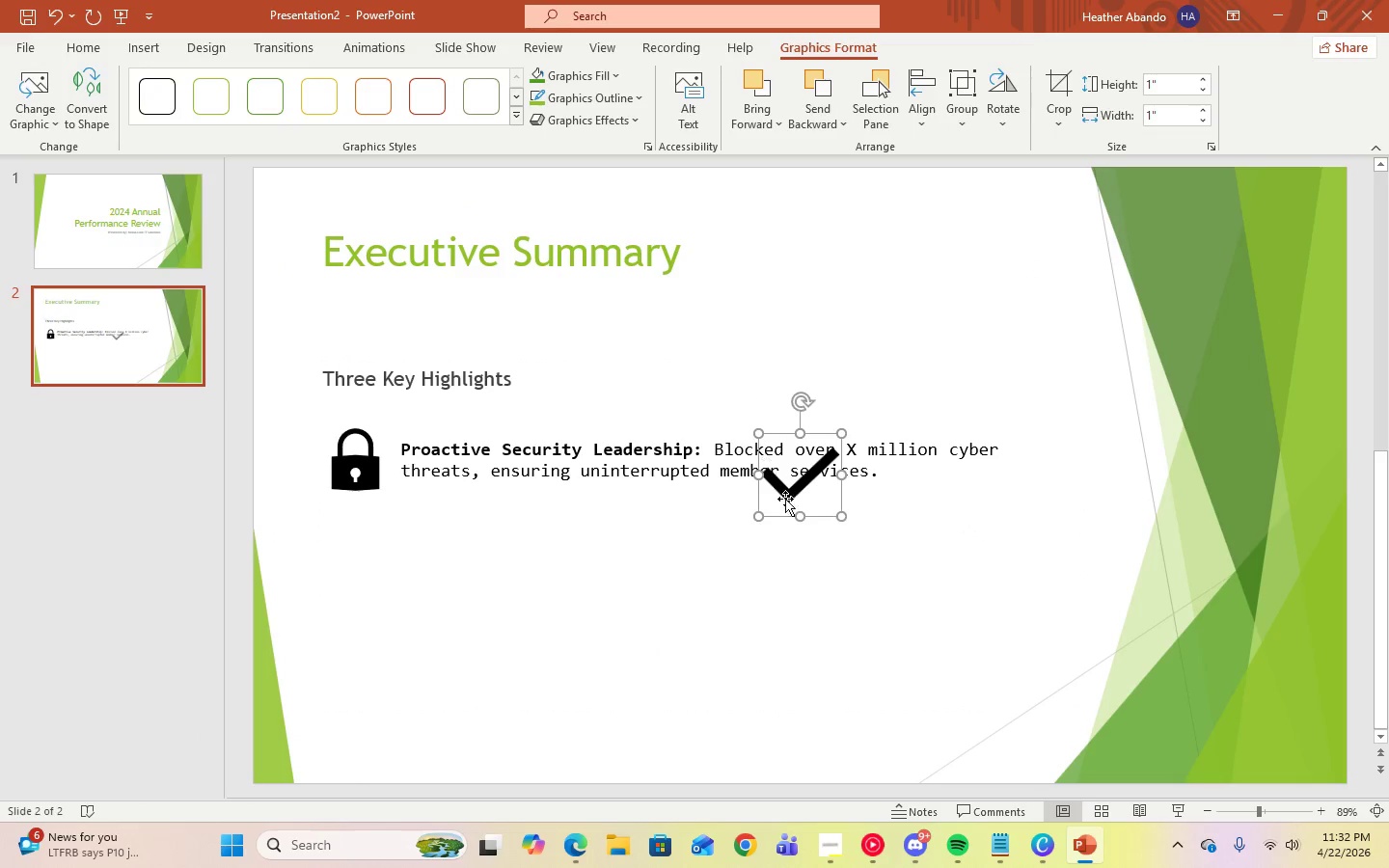 
left_click_drag(start_coordinate=[788, 487], to_coordinate=[349, 553])
 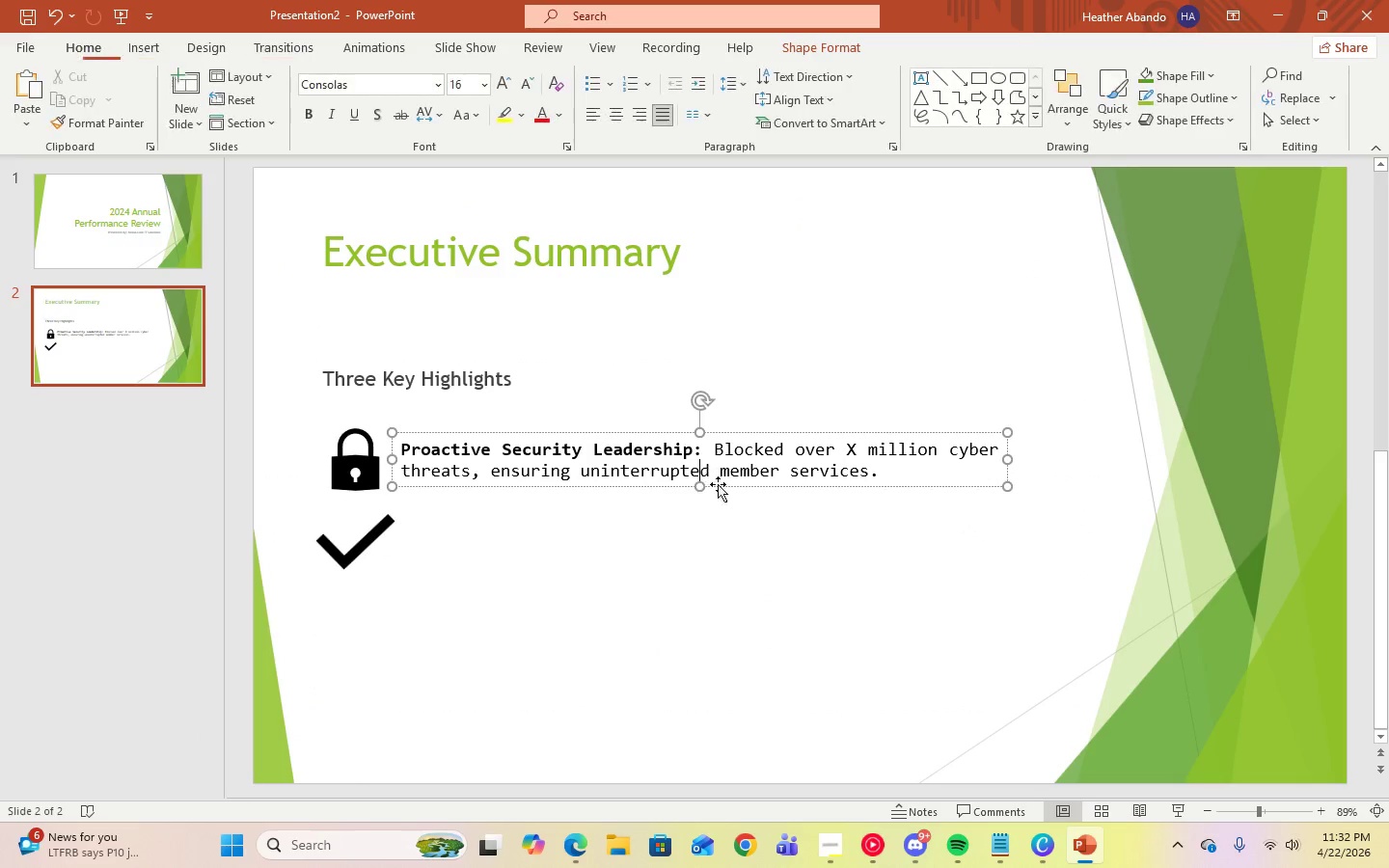 
double_click([721, 486])
 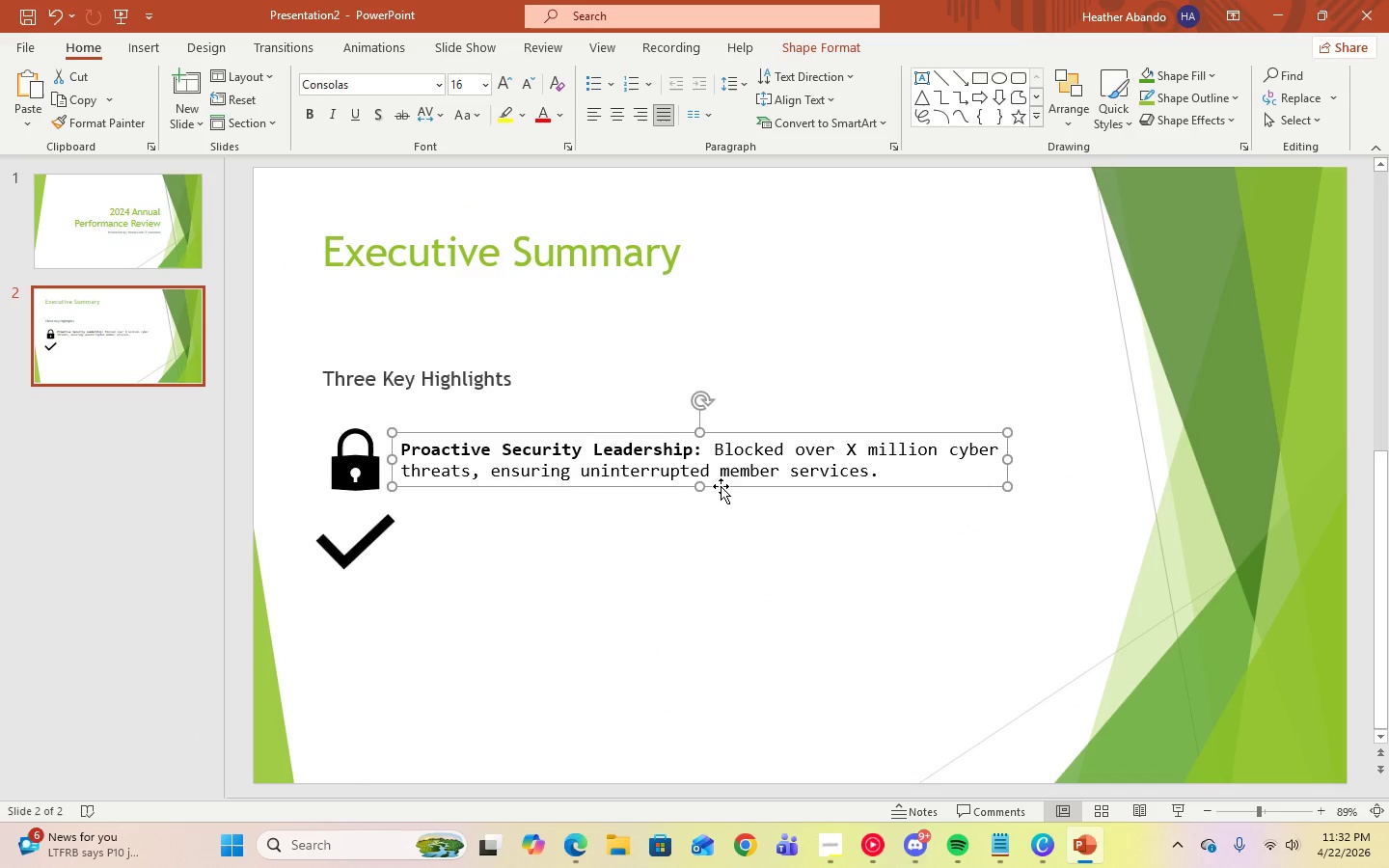 
right_click([721, 486])
 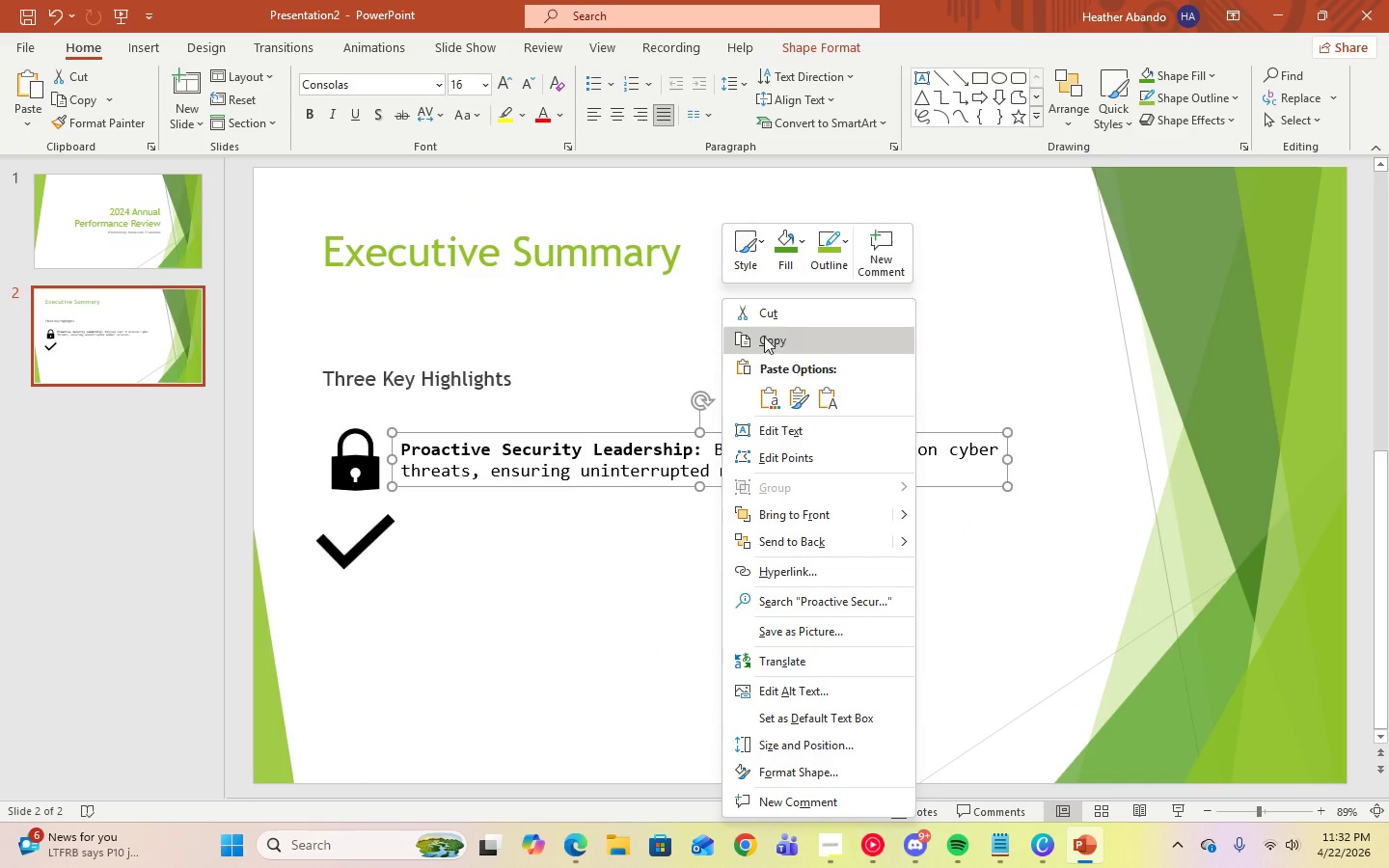 
left_click([764, 336])
 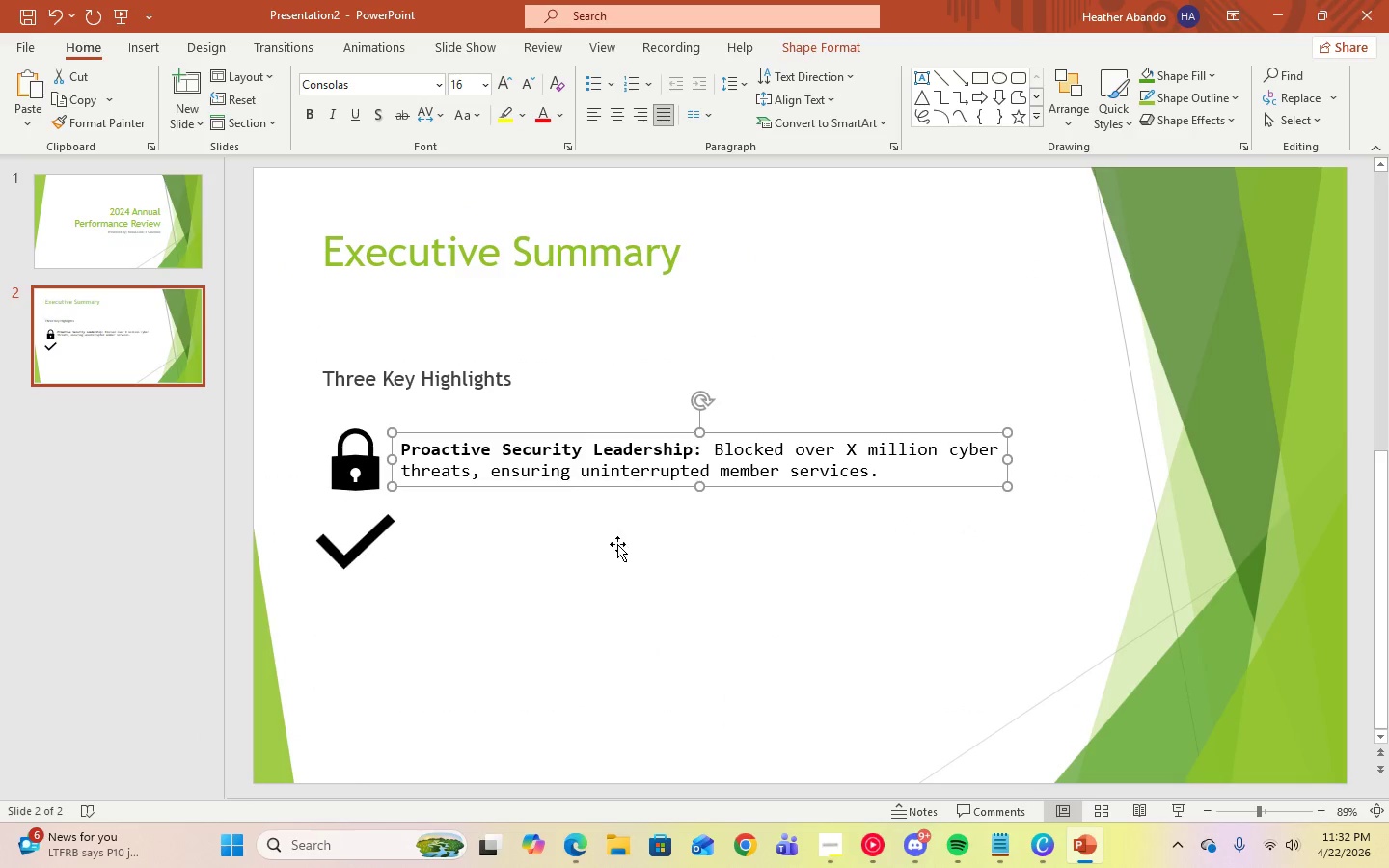 
right_click([617, 544])
 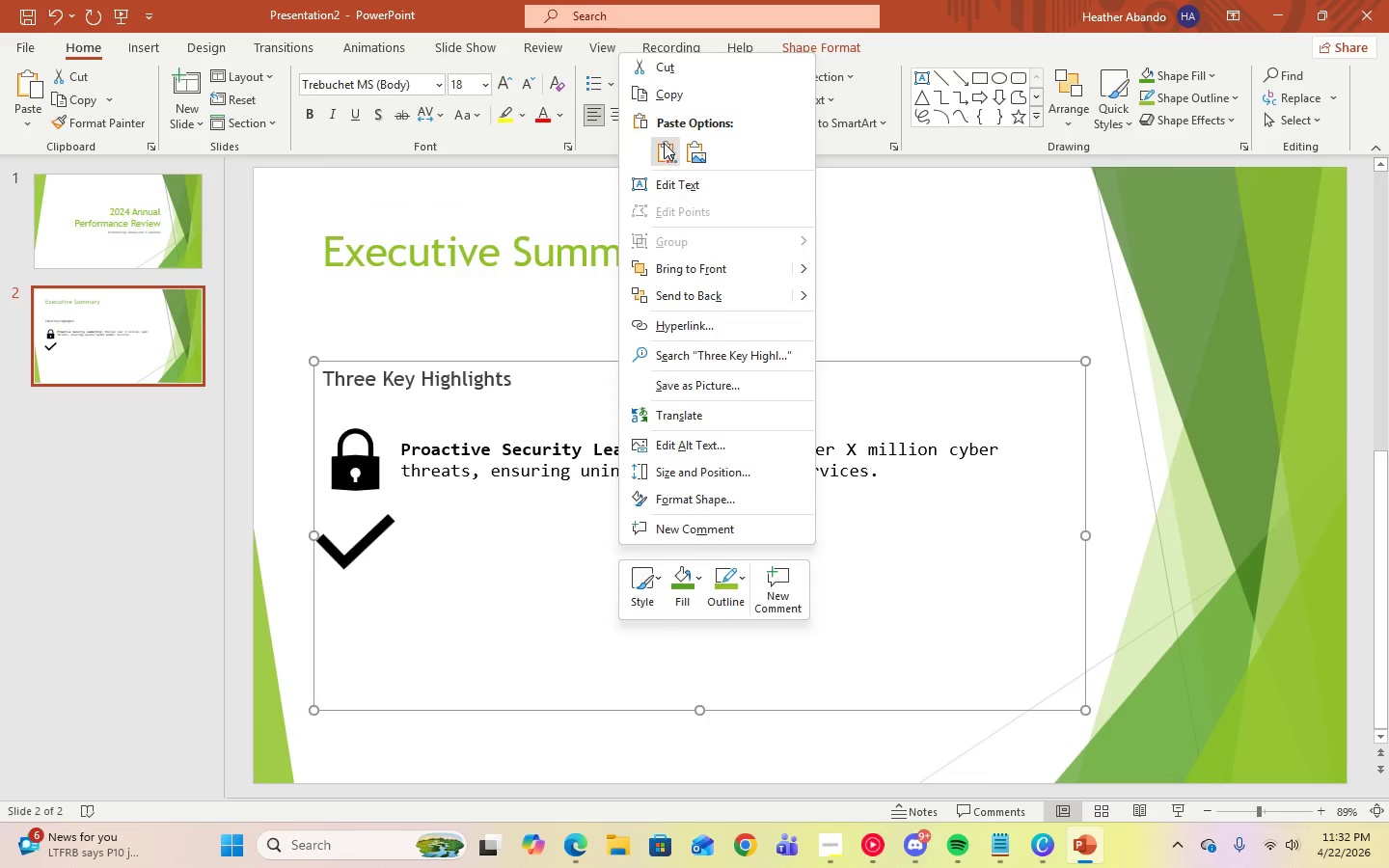 
left_click([663, 149])
 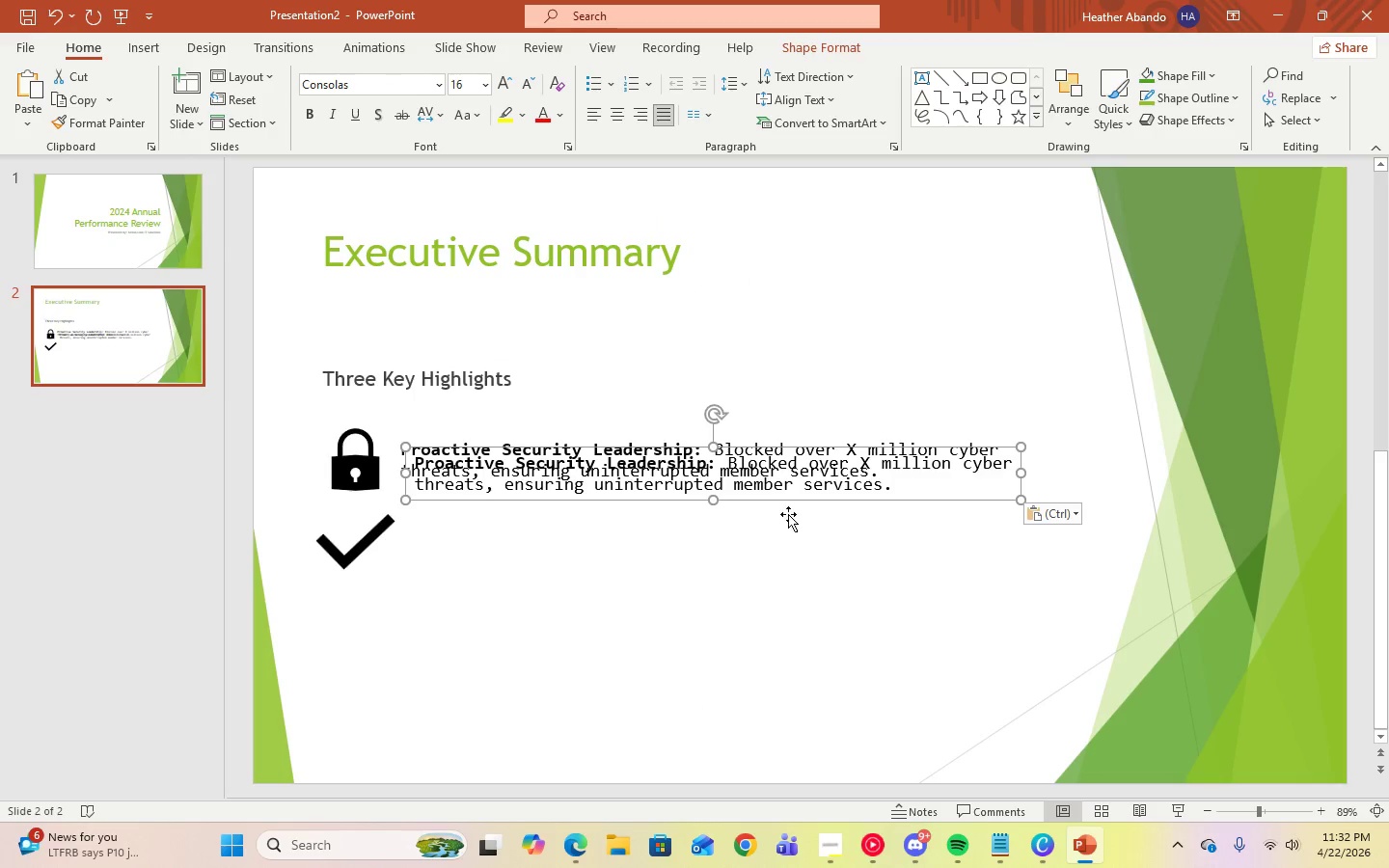 
left_click_drag(start_coordinate=[785, 501], to_coordinate=[774, 567])
 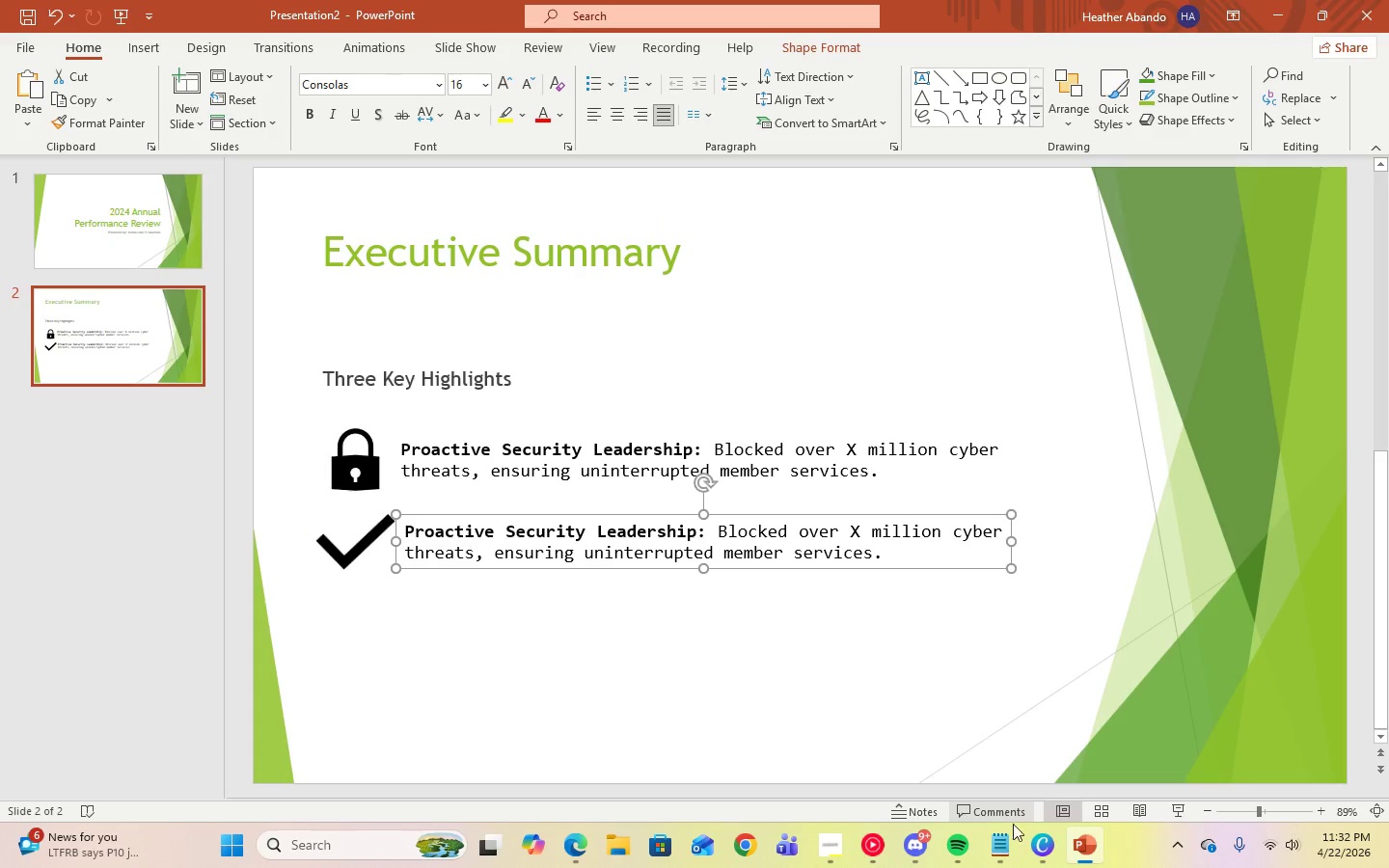 
left_click([996, 844])
 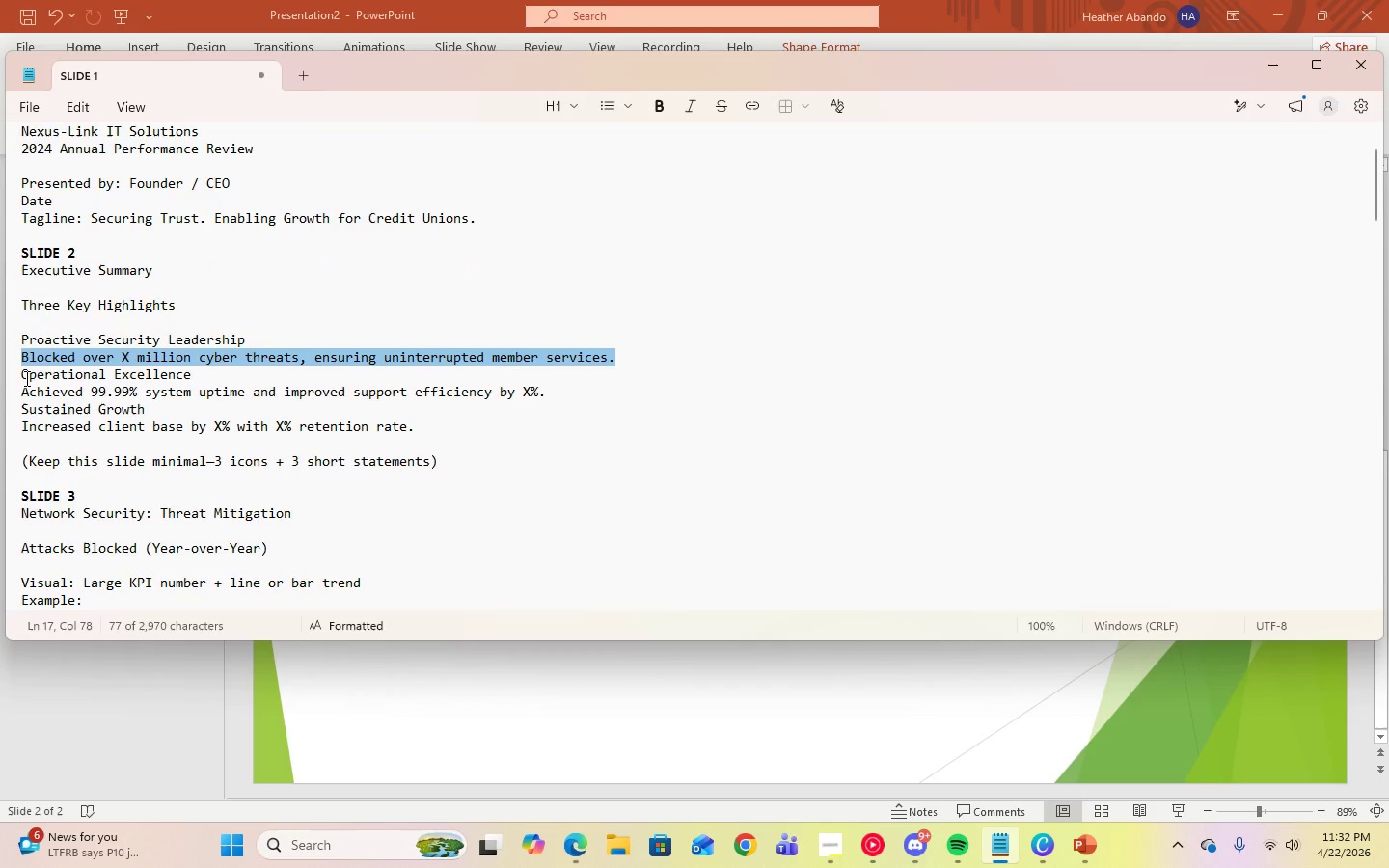 
left_click_drag(start_coordinate=[22, 376], to_coordinate=[203, 374])
 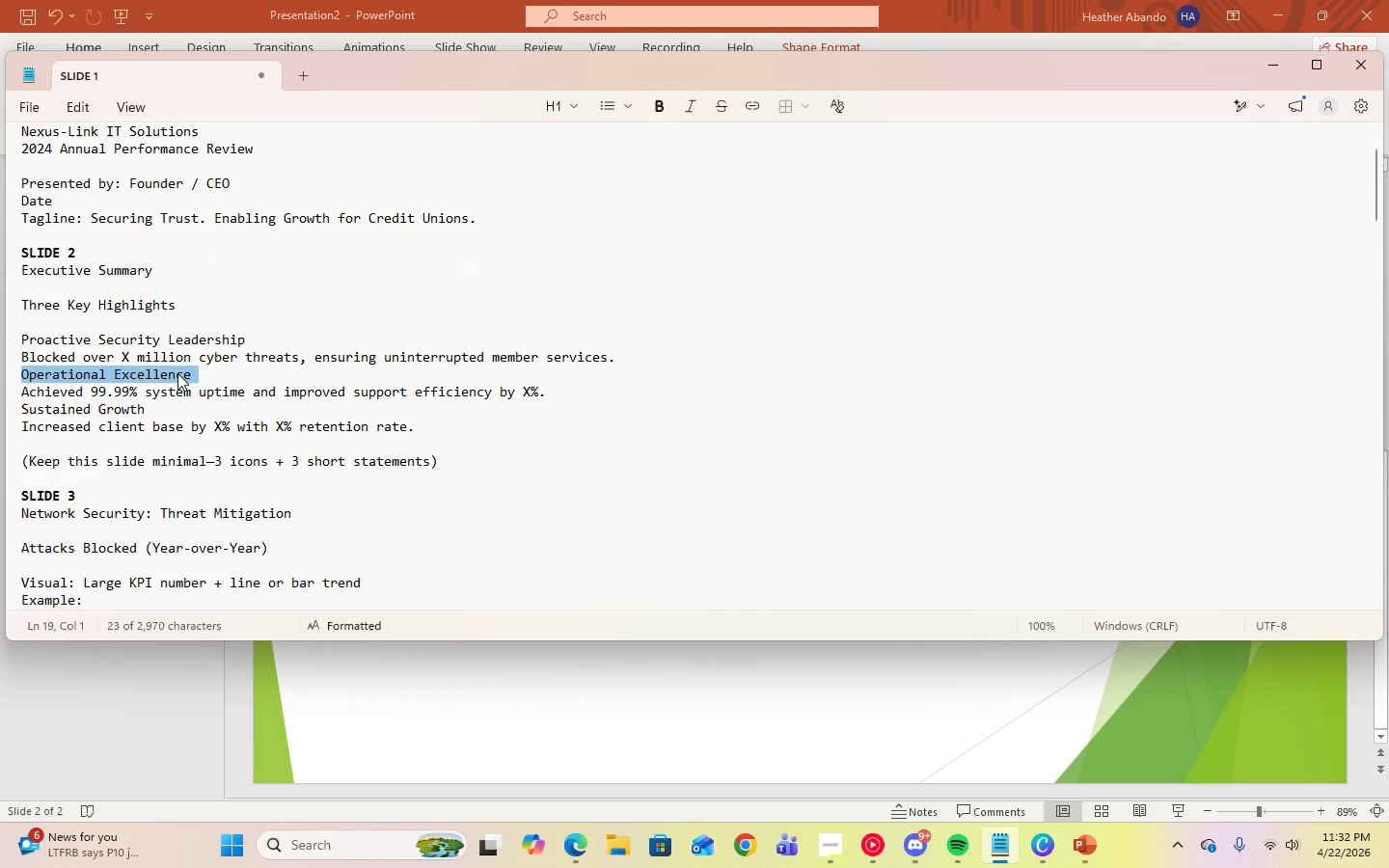 
right_click([177, 373])
 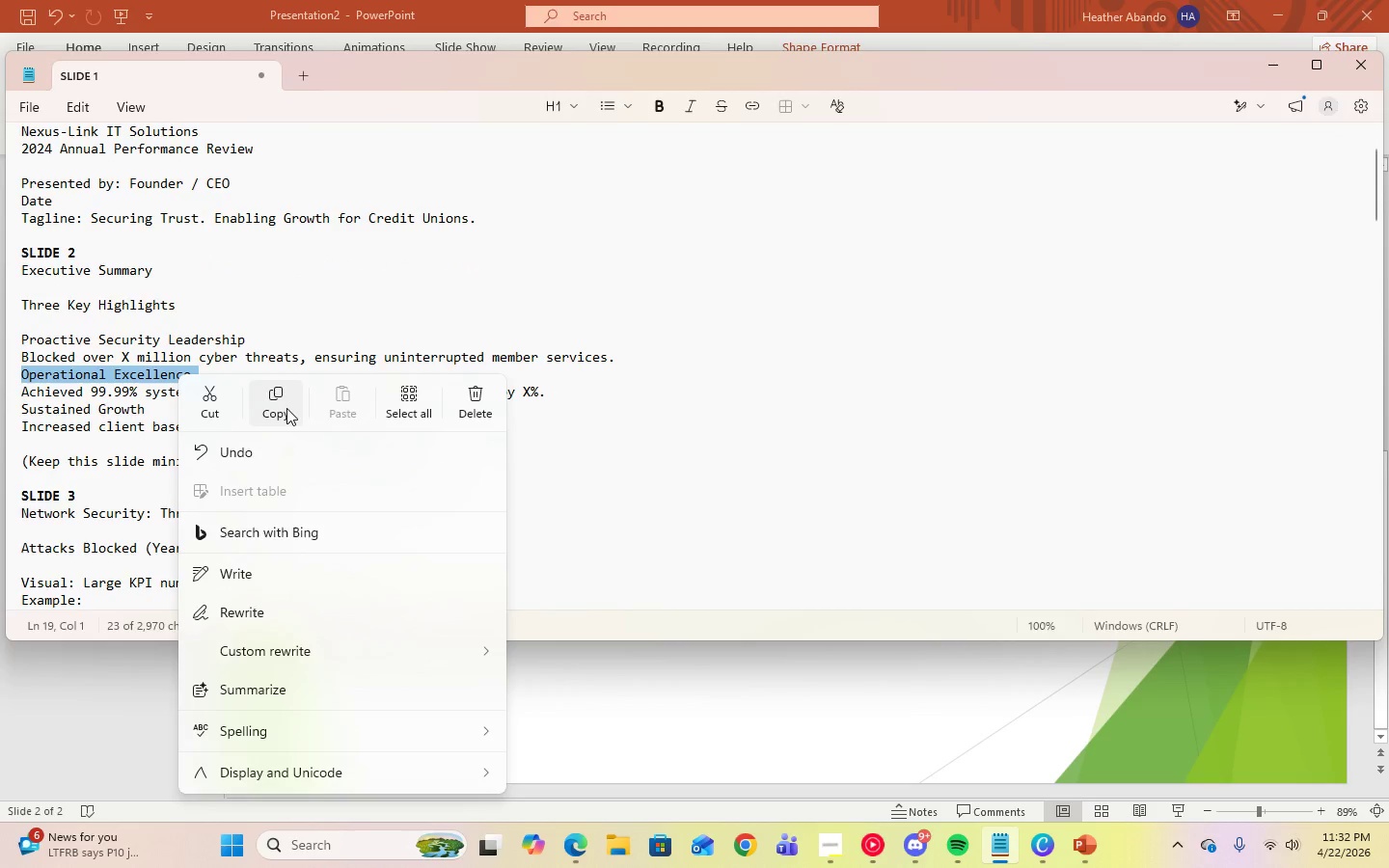 
left_click([286, 408])
 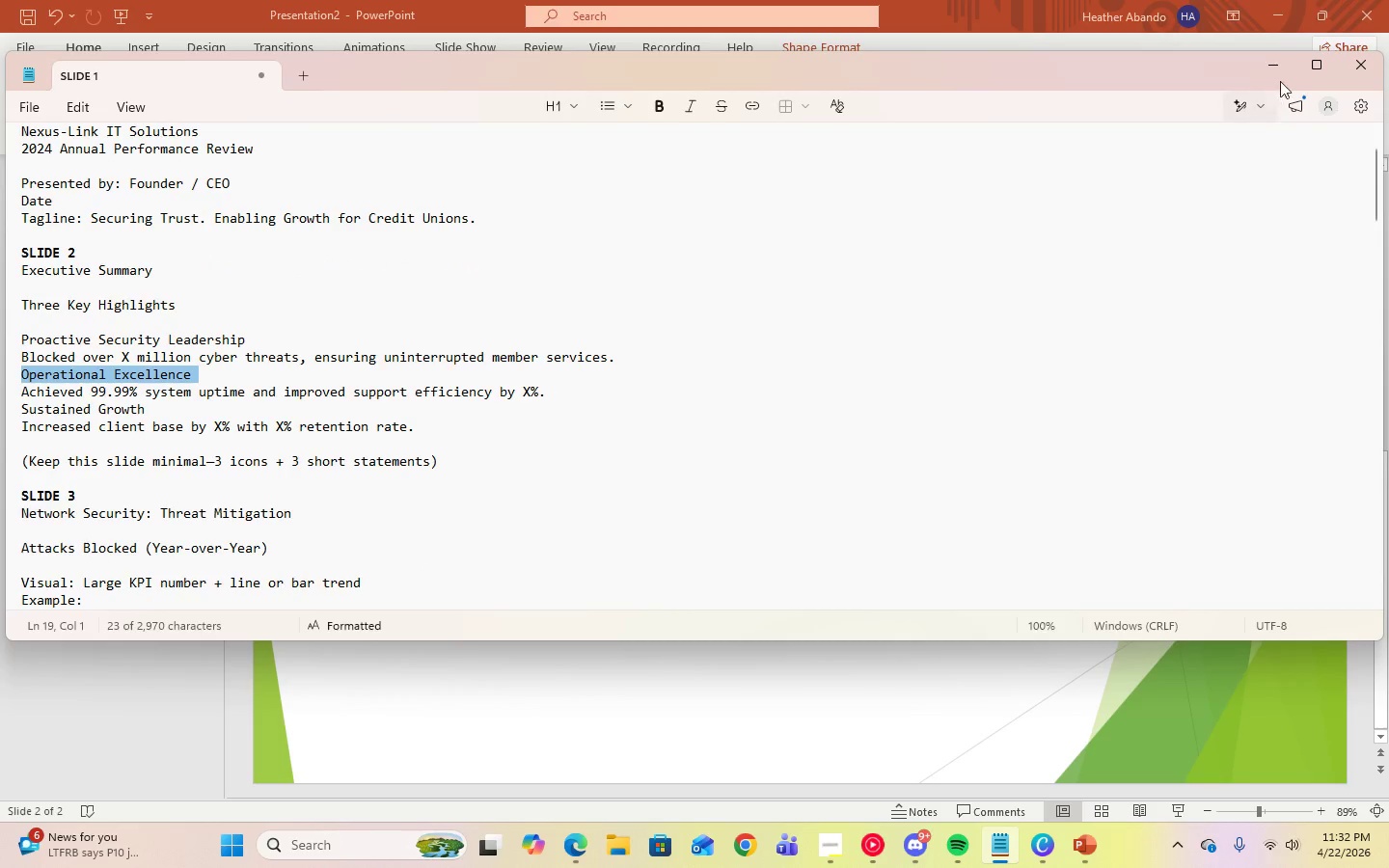 
left_click([1288, 66])
 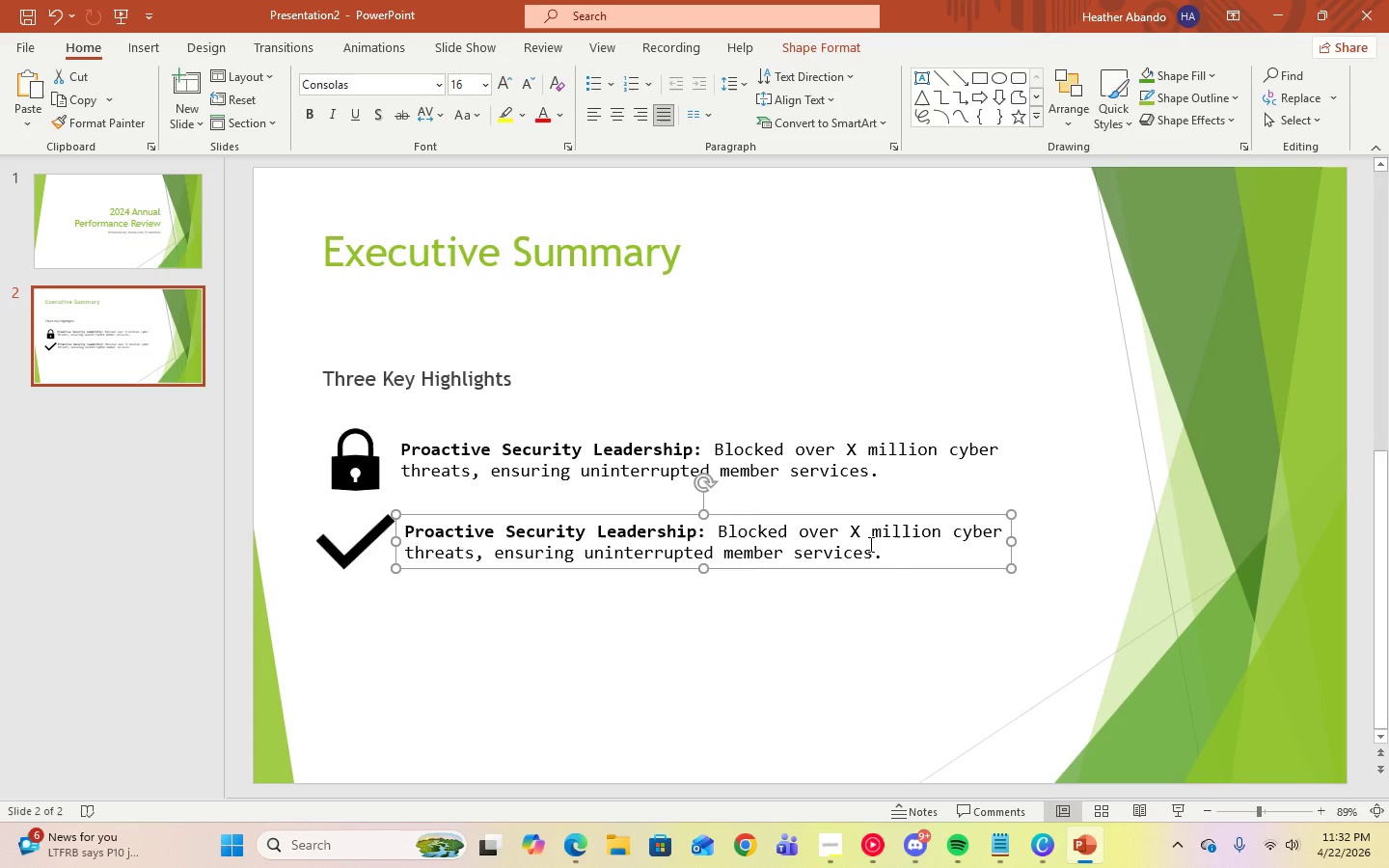 
left_click_drag(start_coordinate=[894, 553], to_coordinate=[404, 536])
 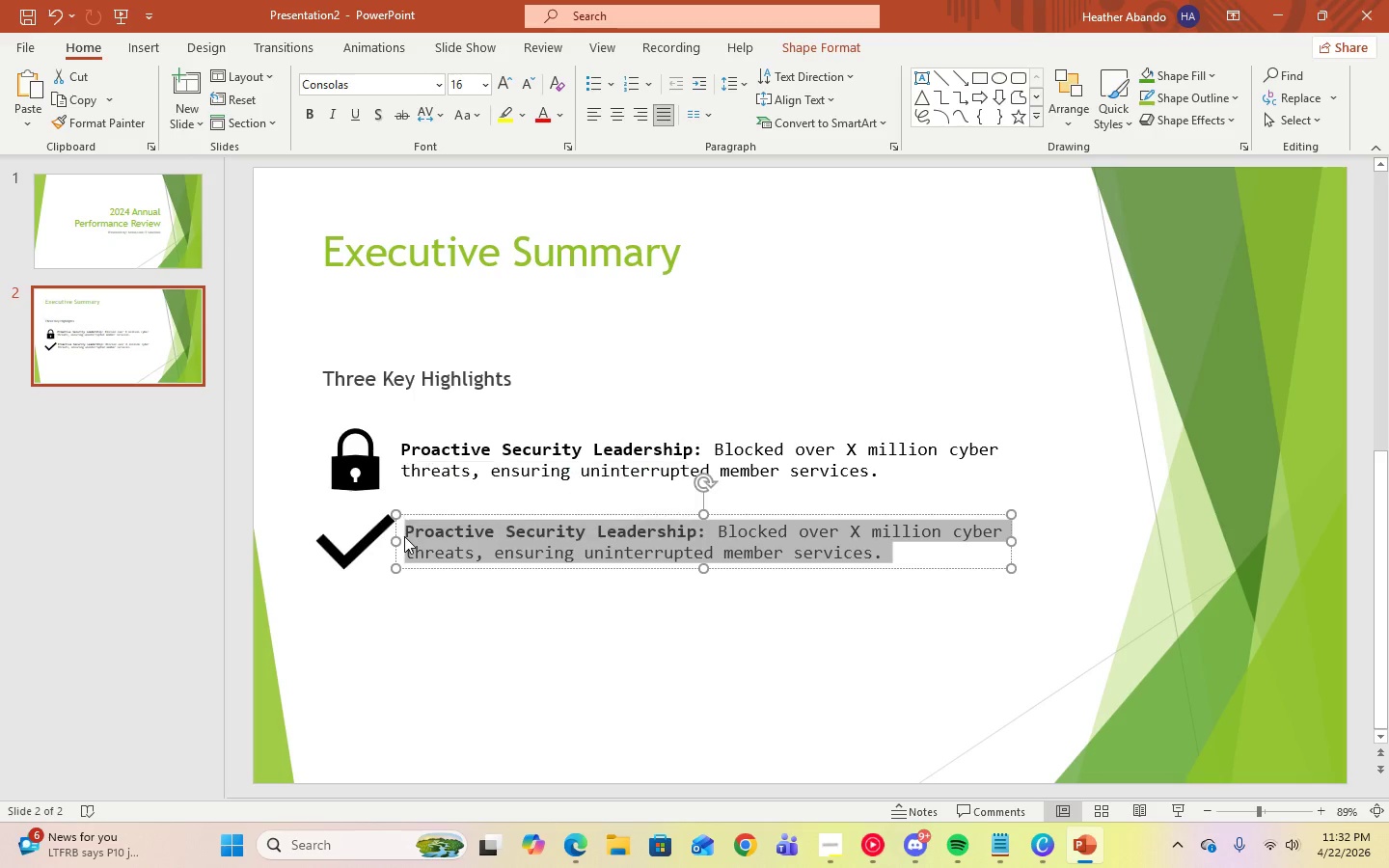 
key(Control+V)
 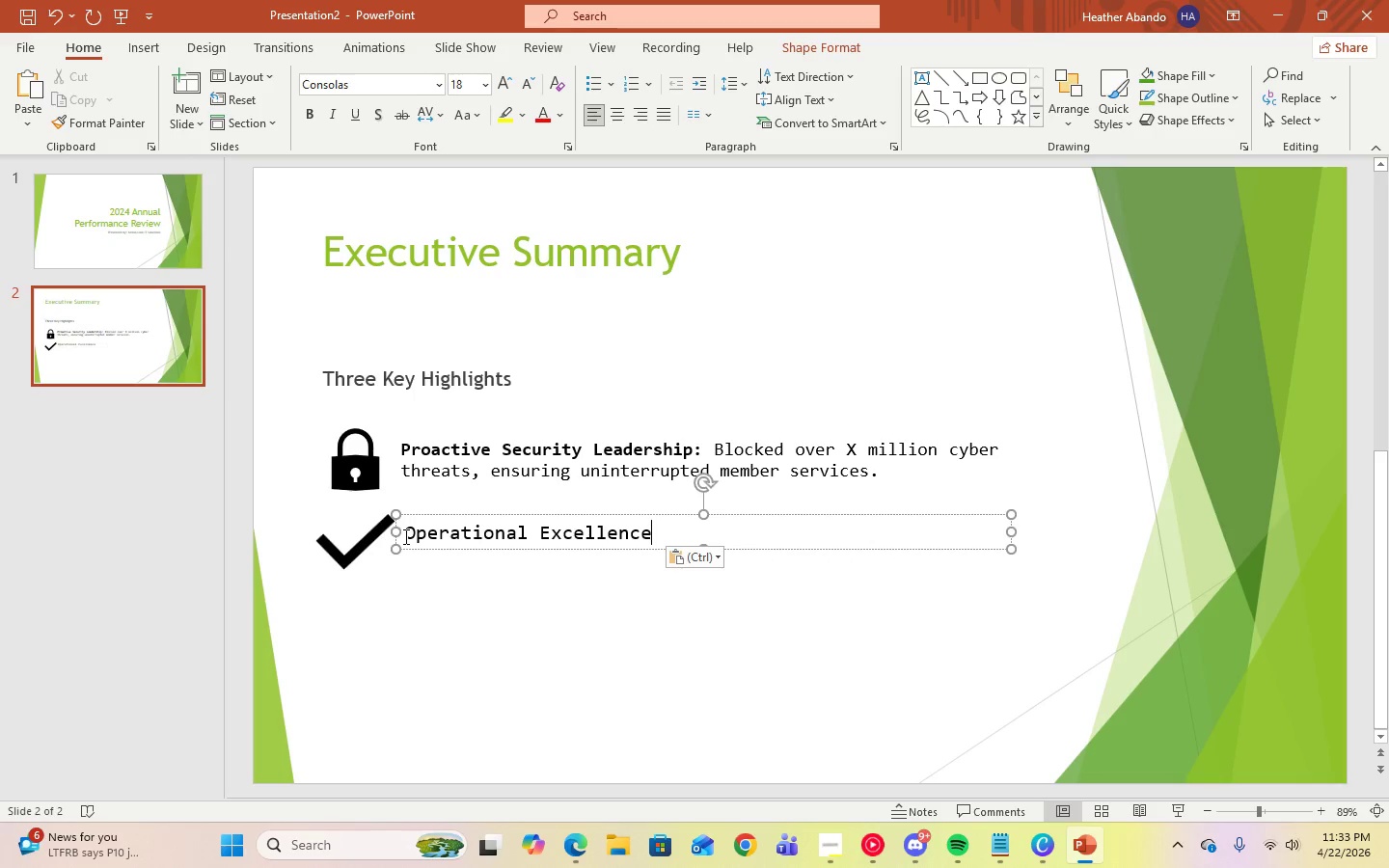 
key(Control+A)
 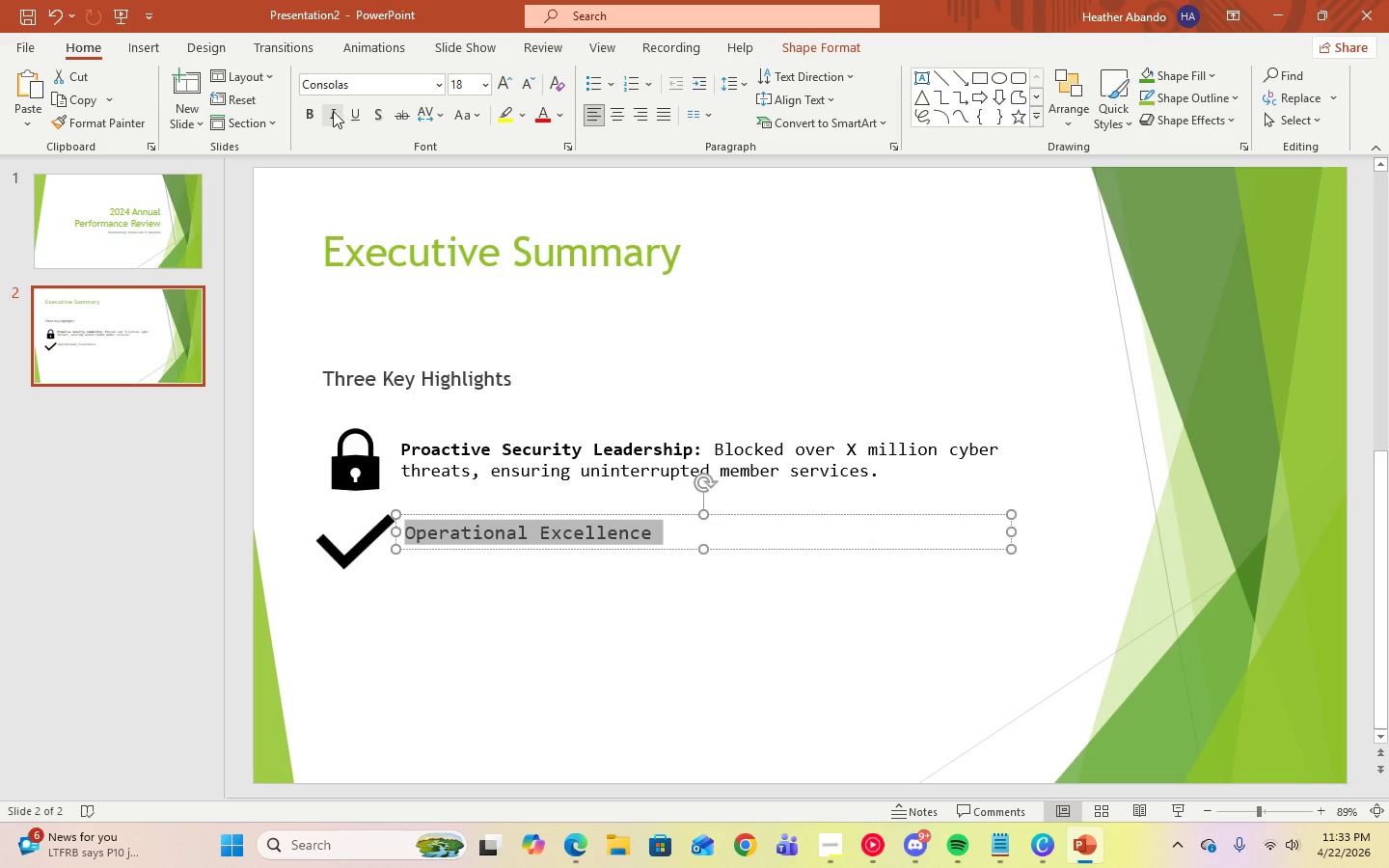 
left_click([311, 116])
 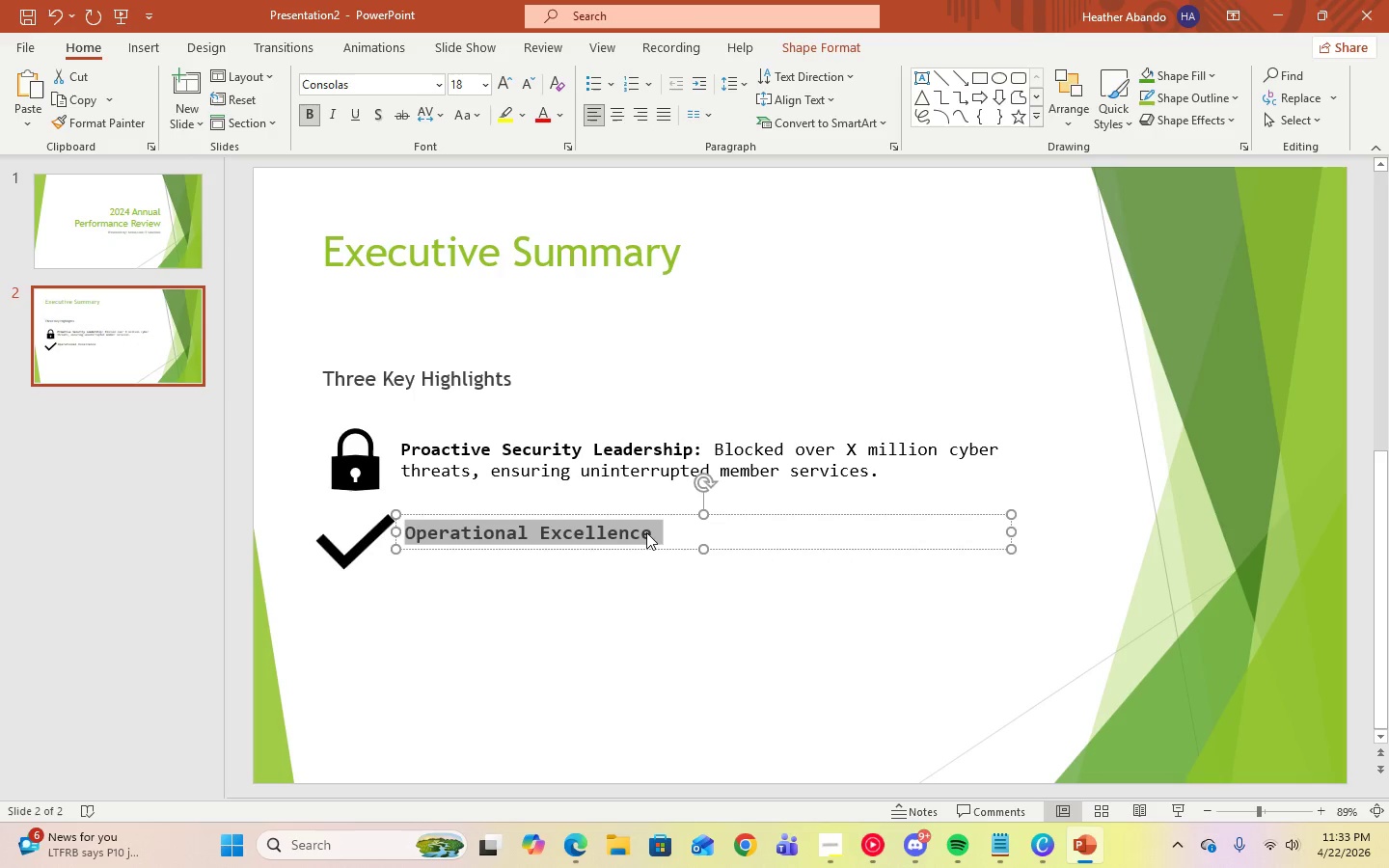 
left_click([667, 530])
 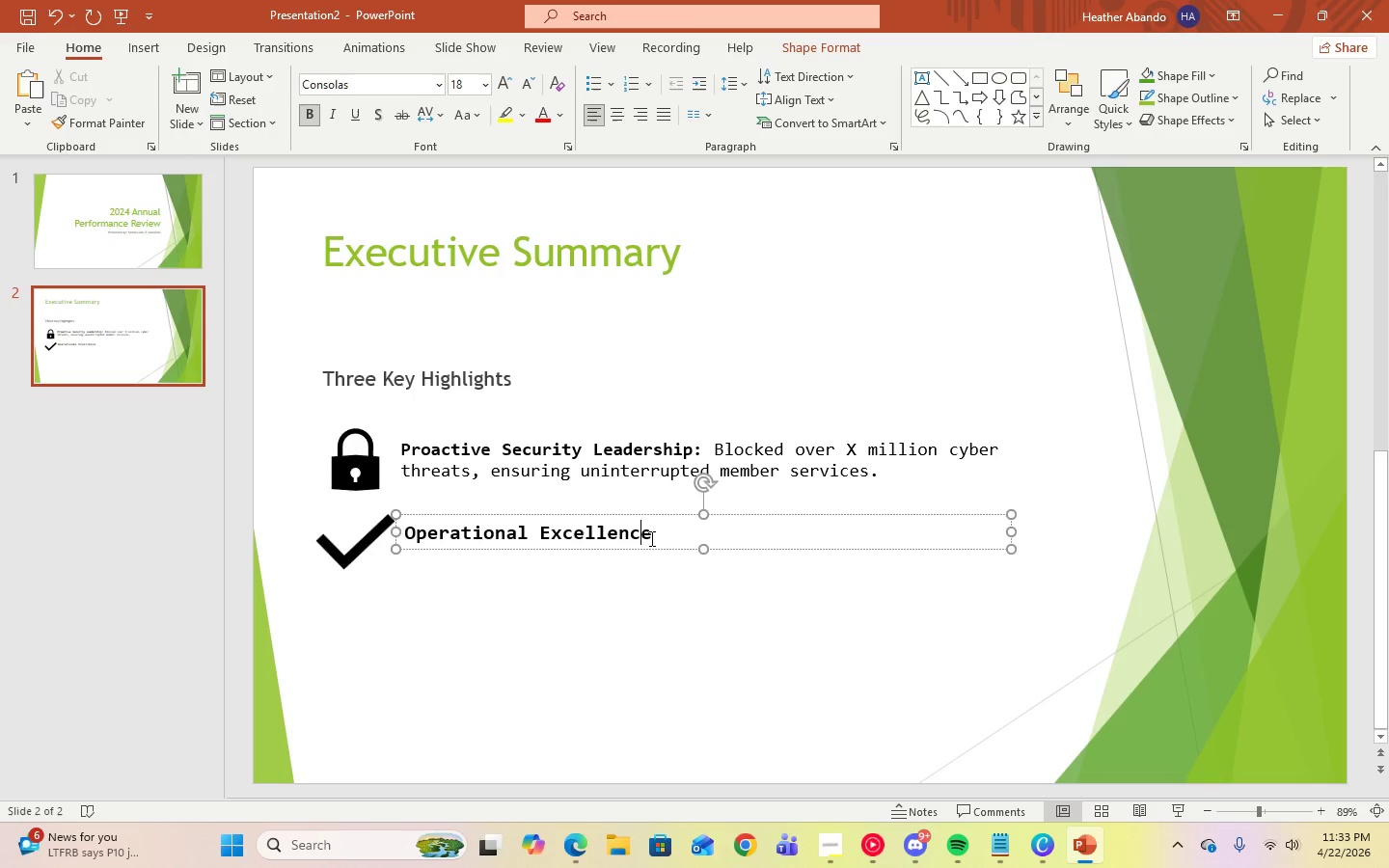 
double_click([656, 539])
 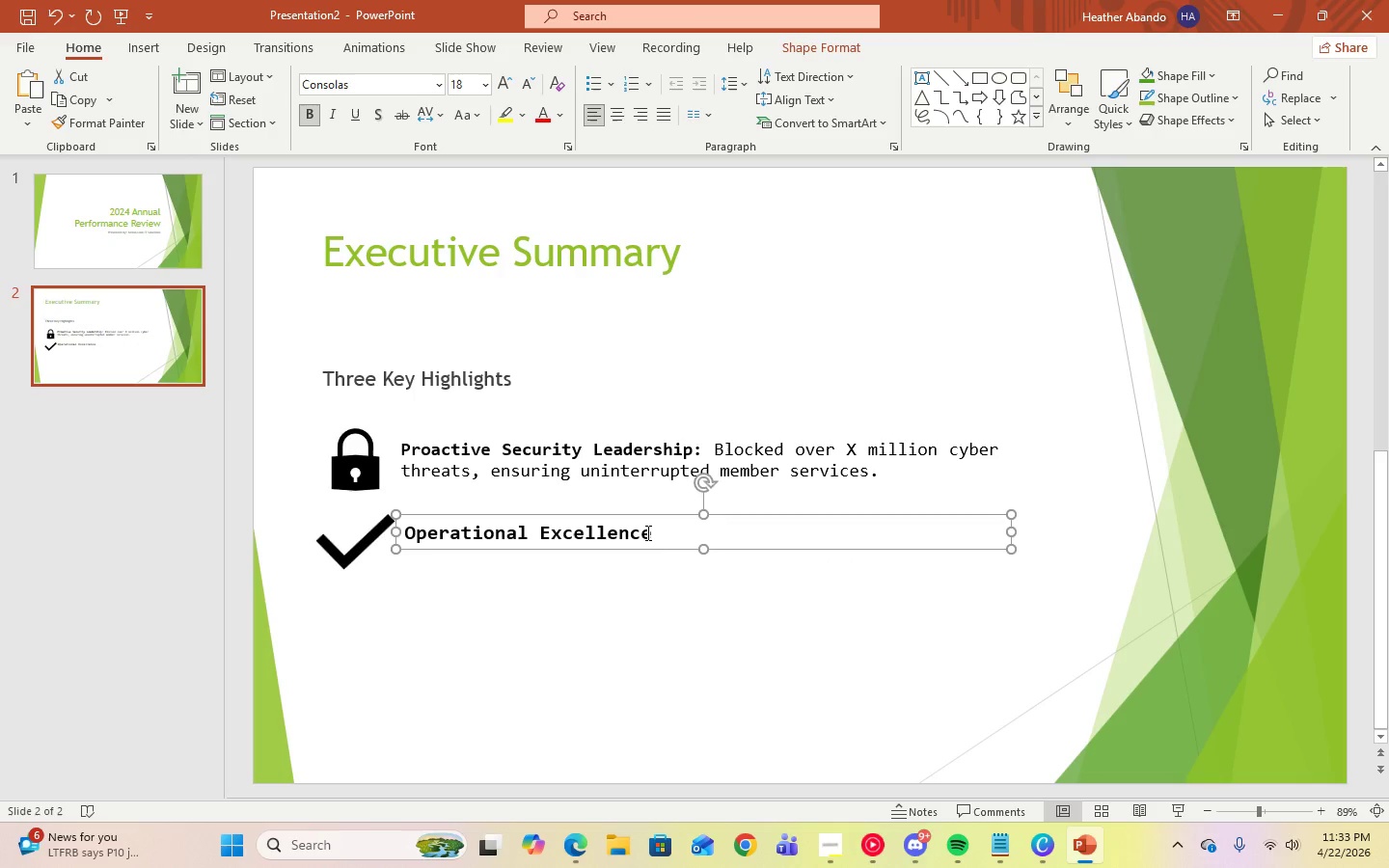 
triple_click([646, 532])
 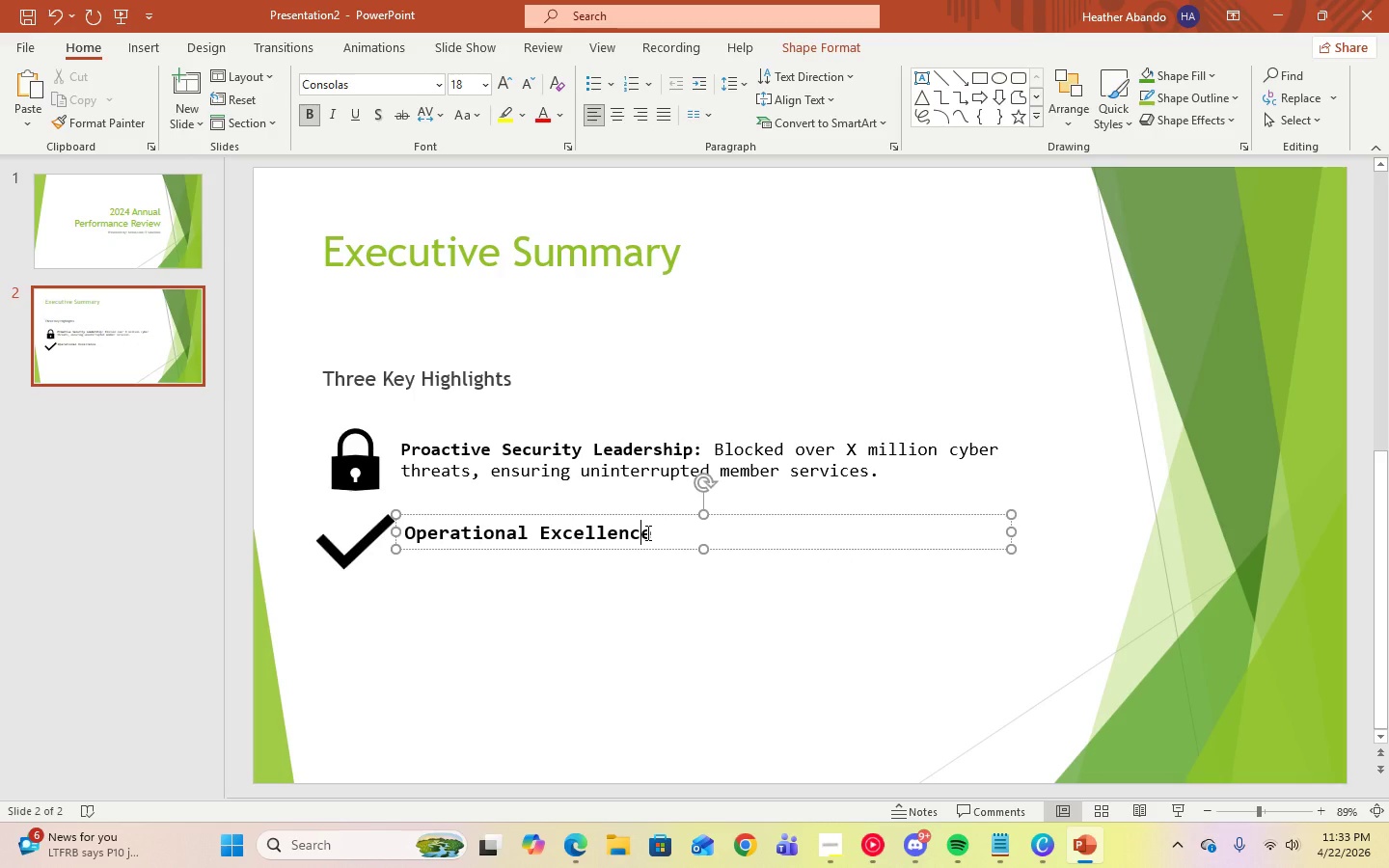 
key(ArrowRight)
 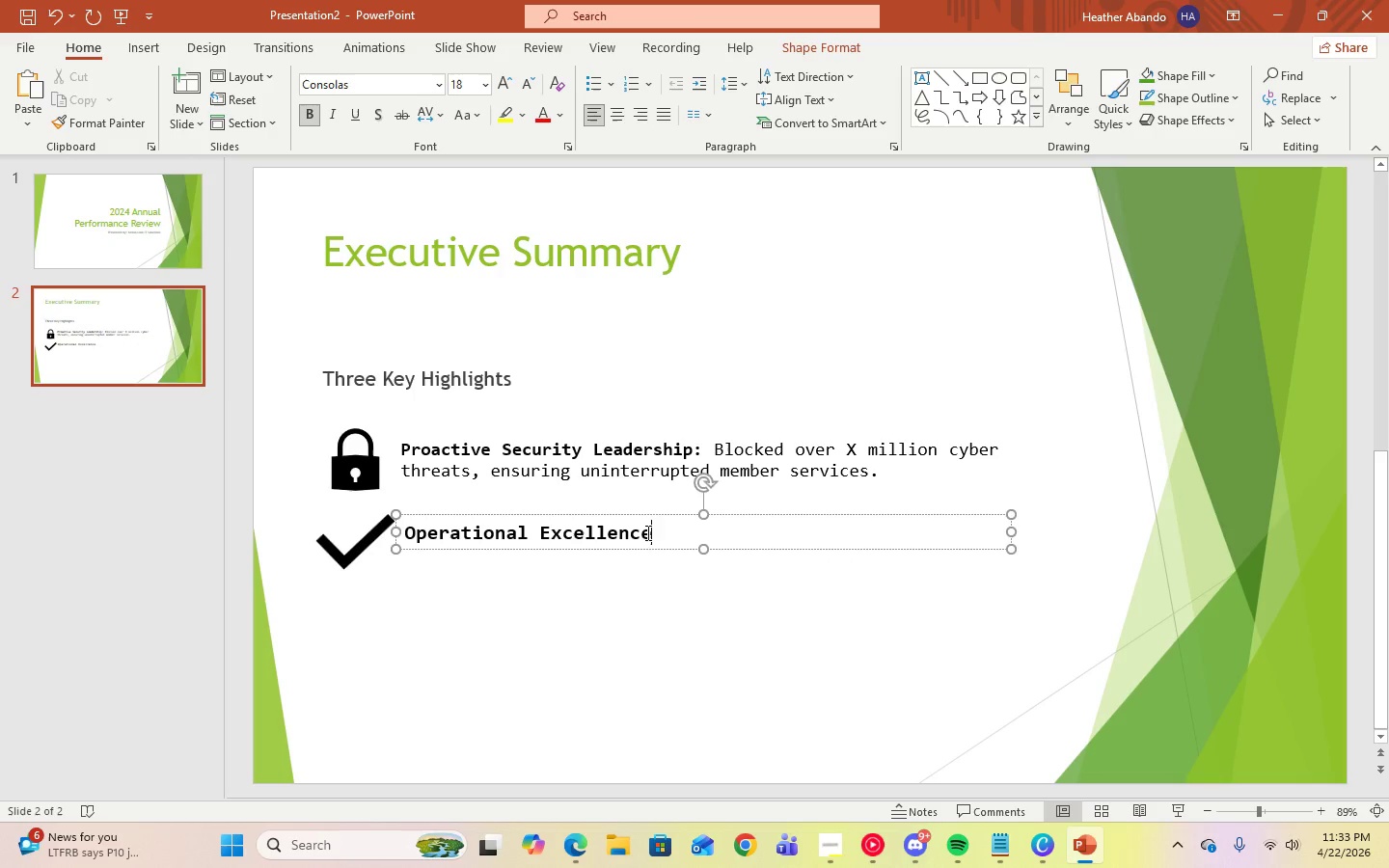 
key(Shift+Semicolon)
 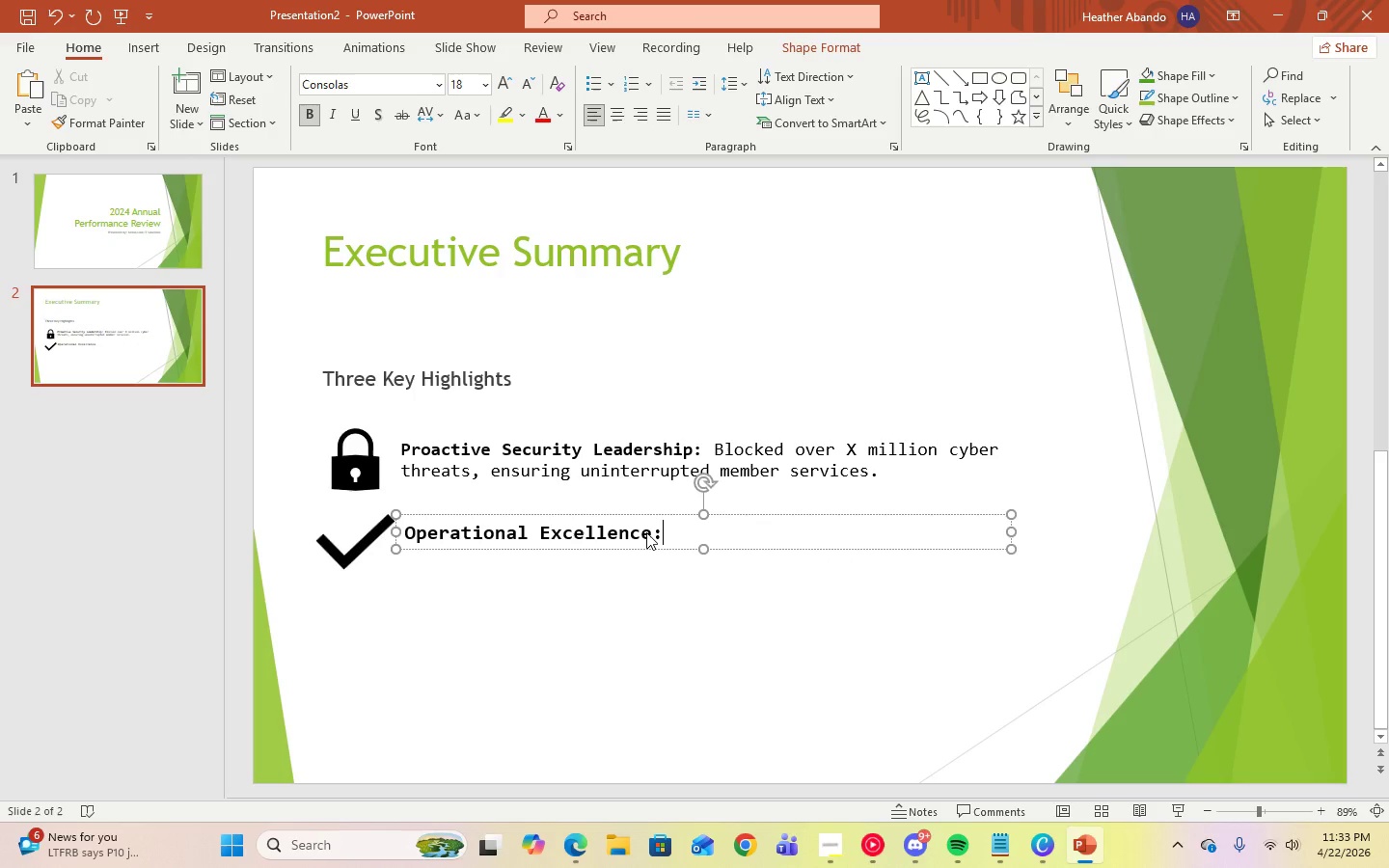 
key(Space)
 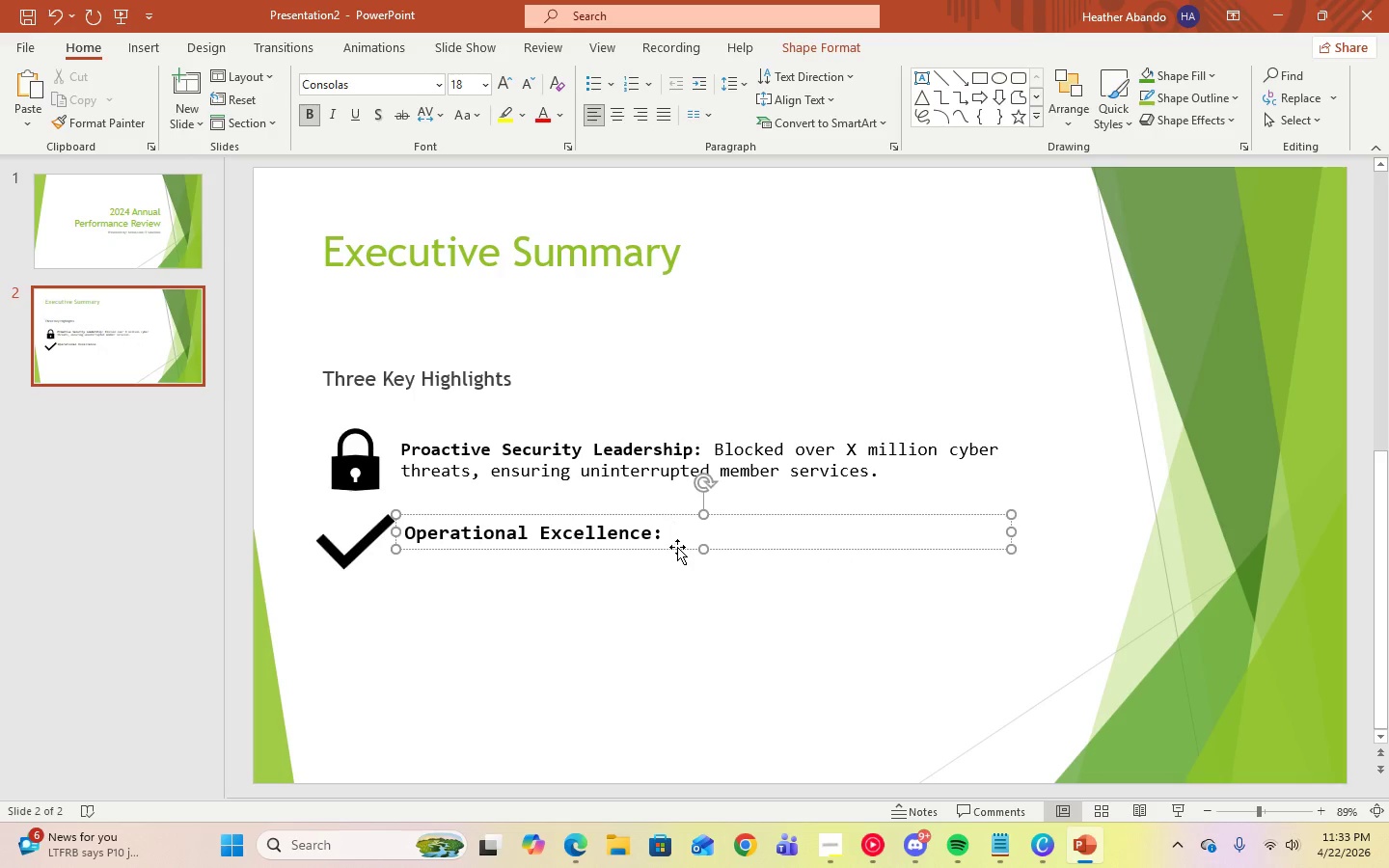 
key(Backspace)
 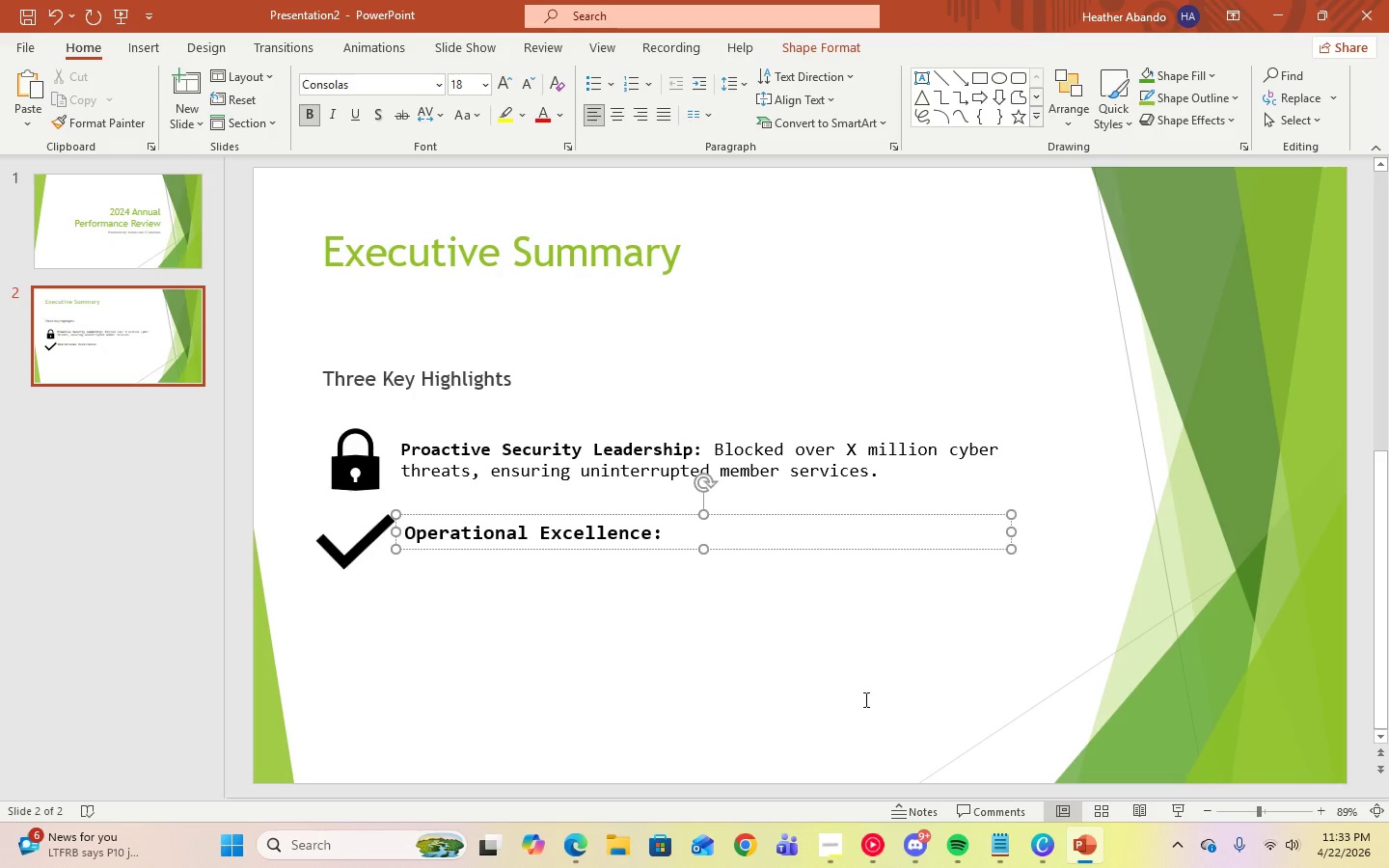 
key(Space)
 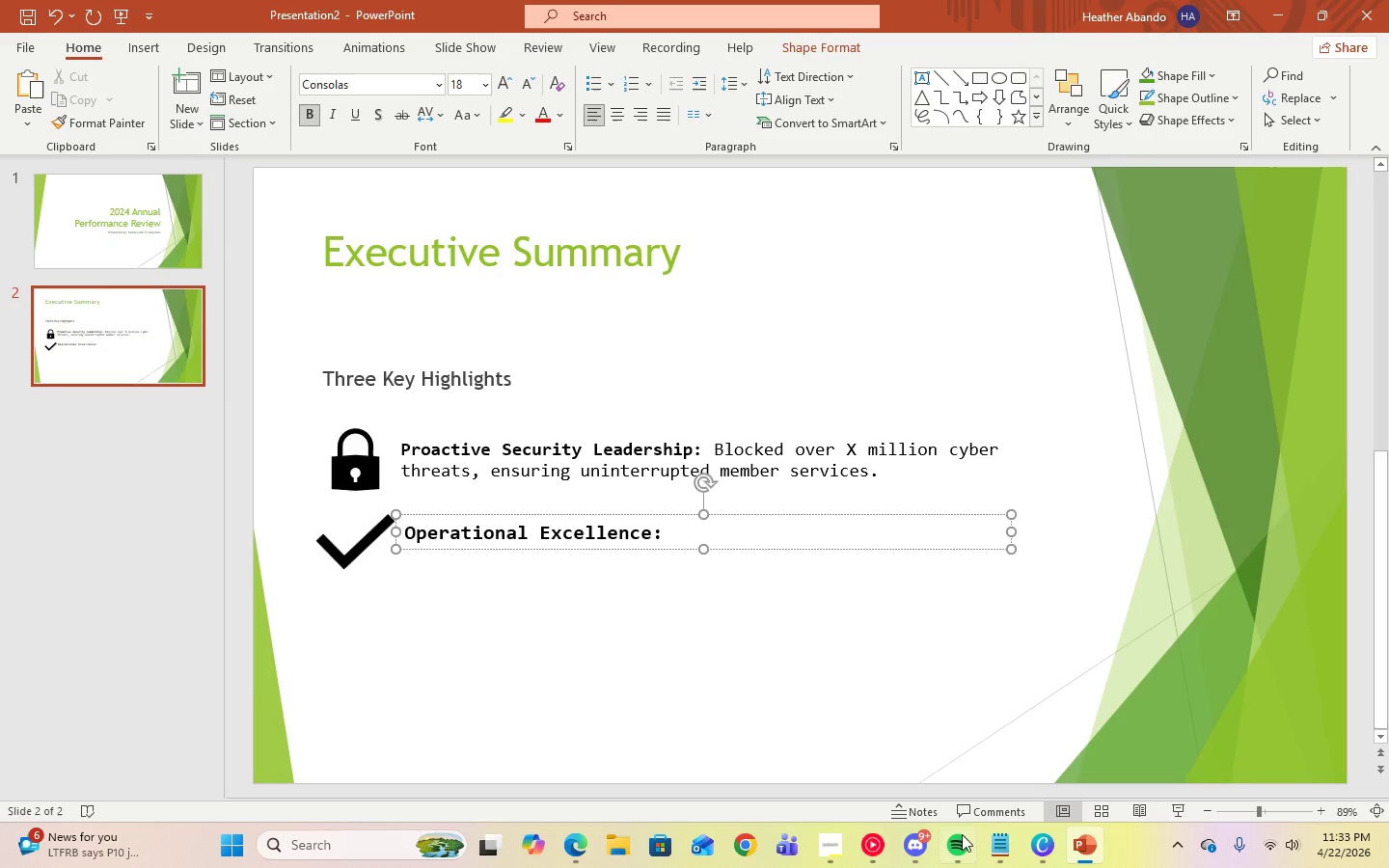 
left_click([993, 843])
 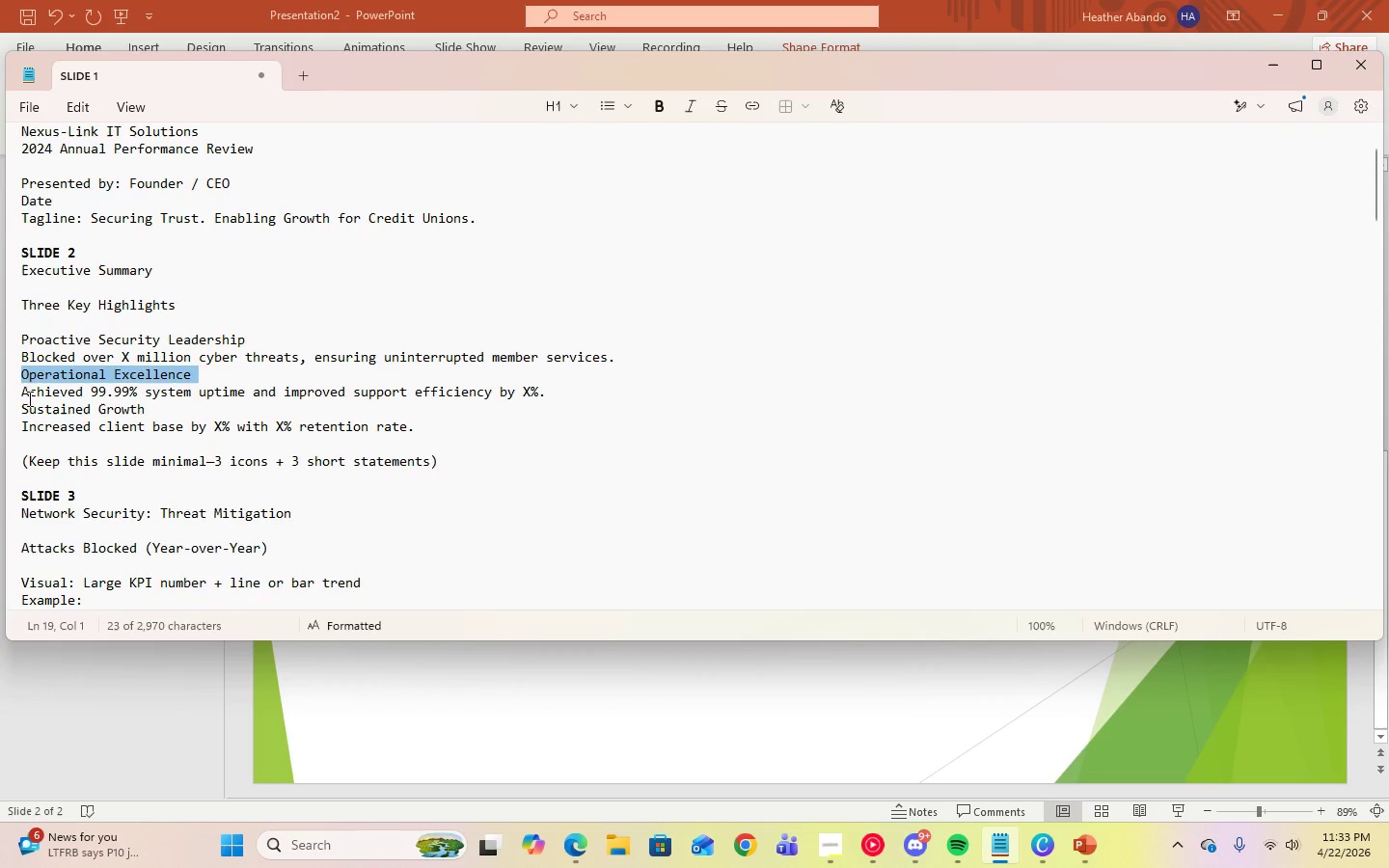 
left_click_drag(start_coordinate=[22, 393], to_coordinate=[552, 393])
 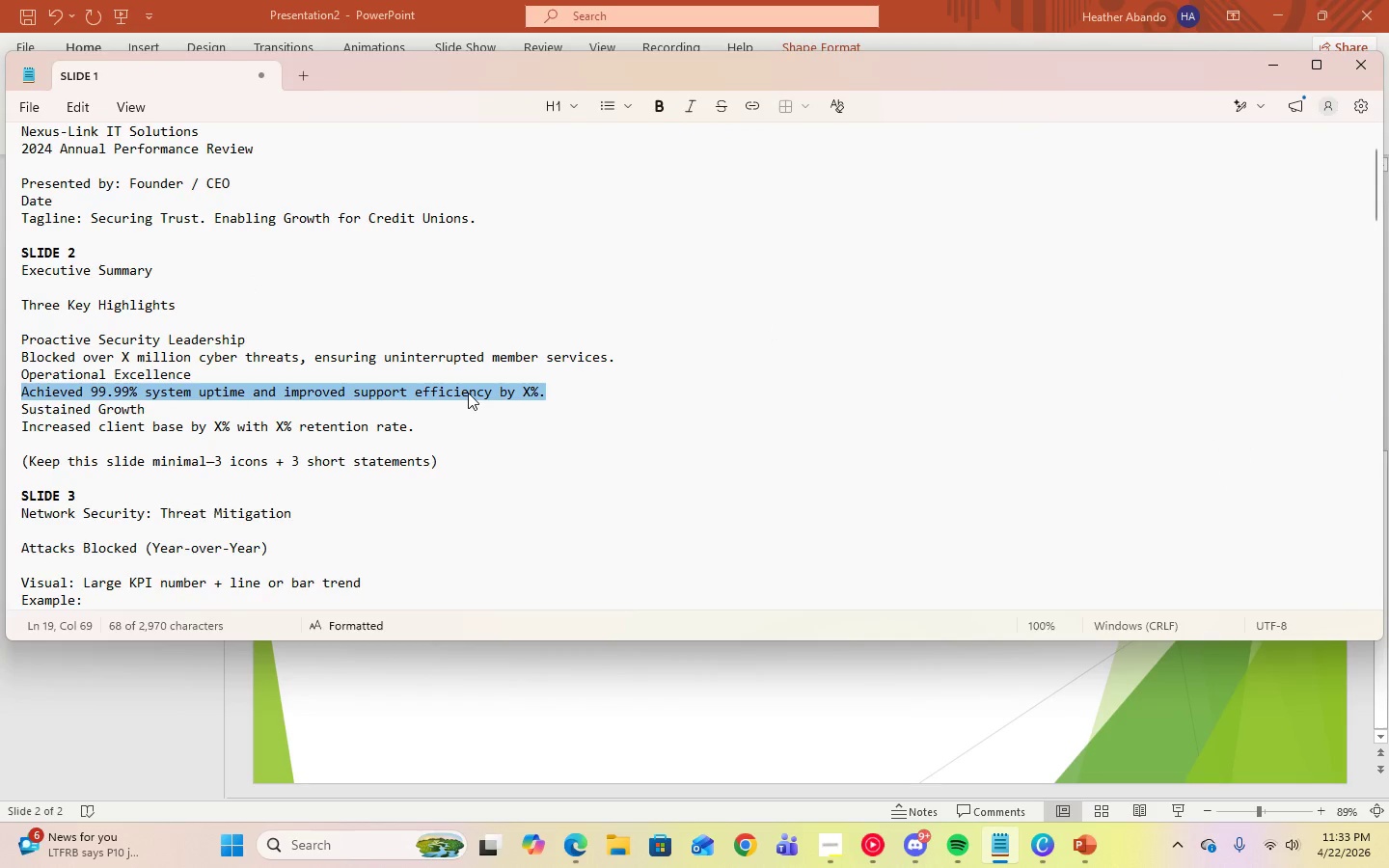 
right_click([468, 393])
 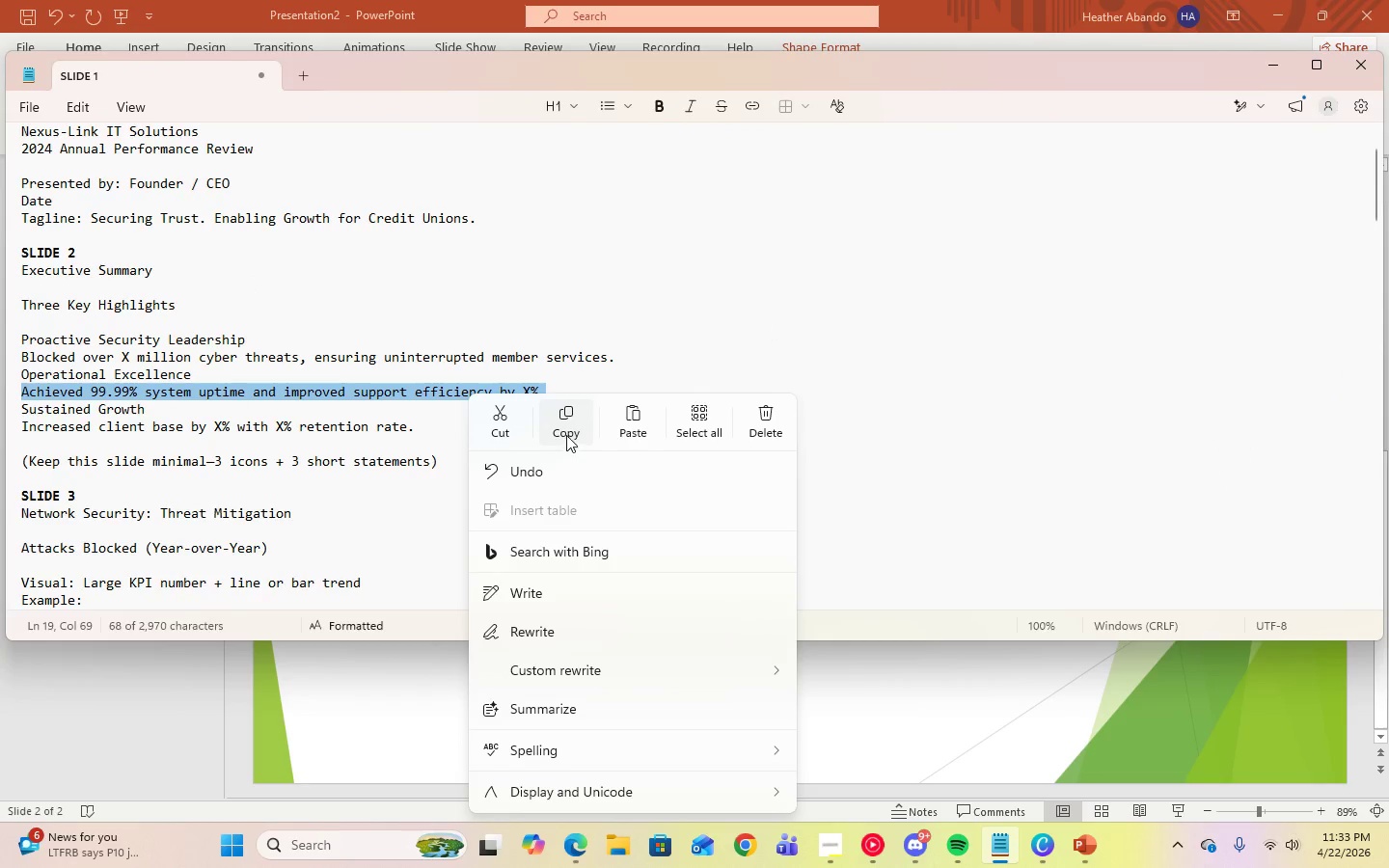 
left_click([566, 427])
 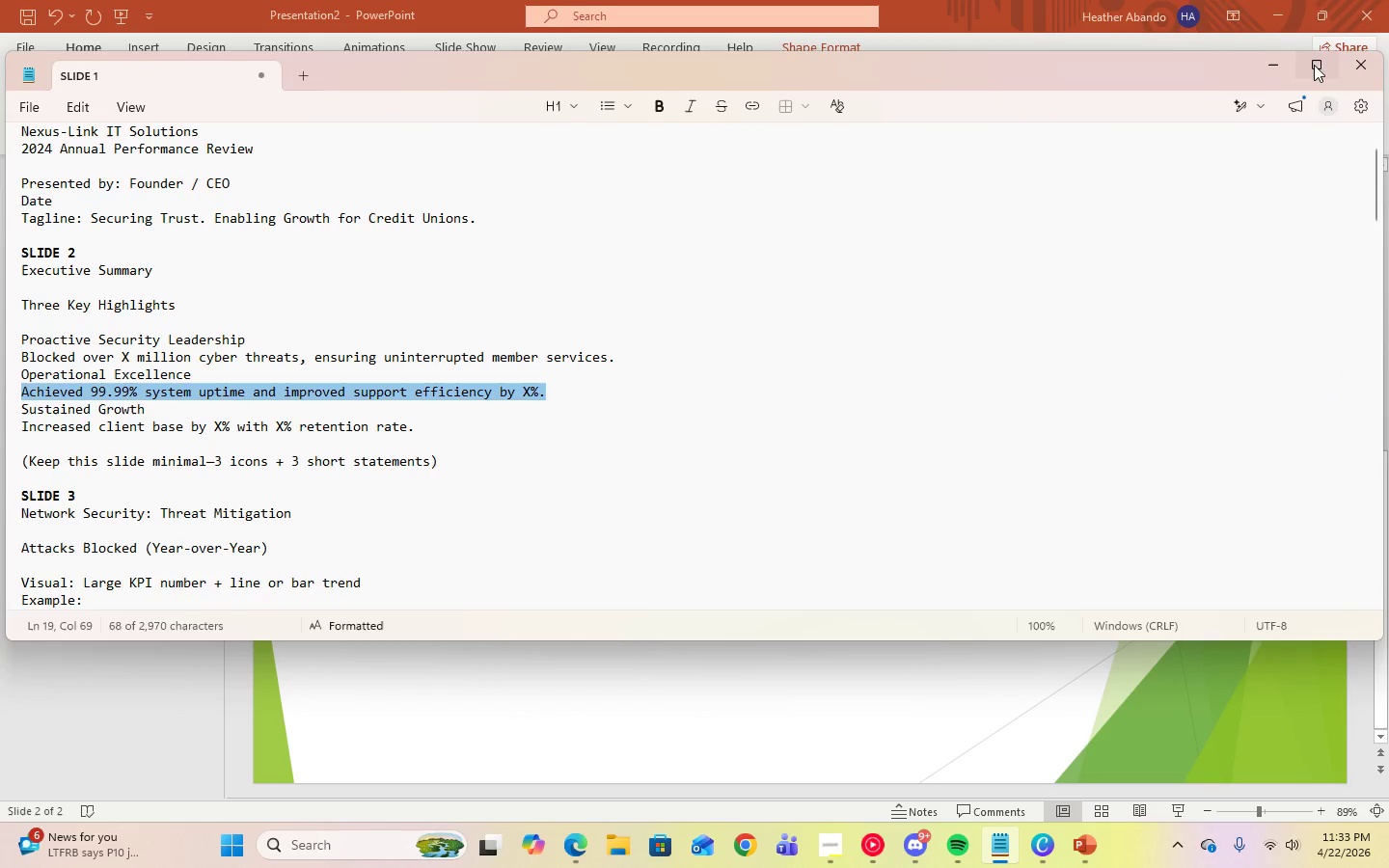 
left_click([1274, 70])
 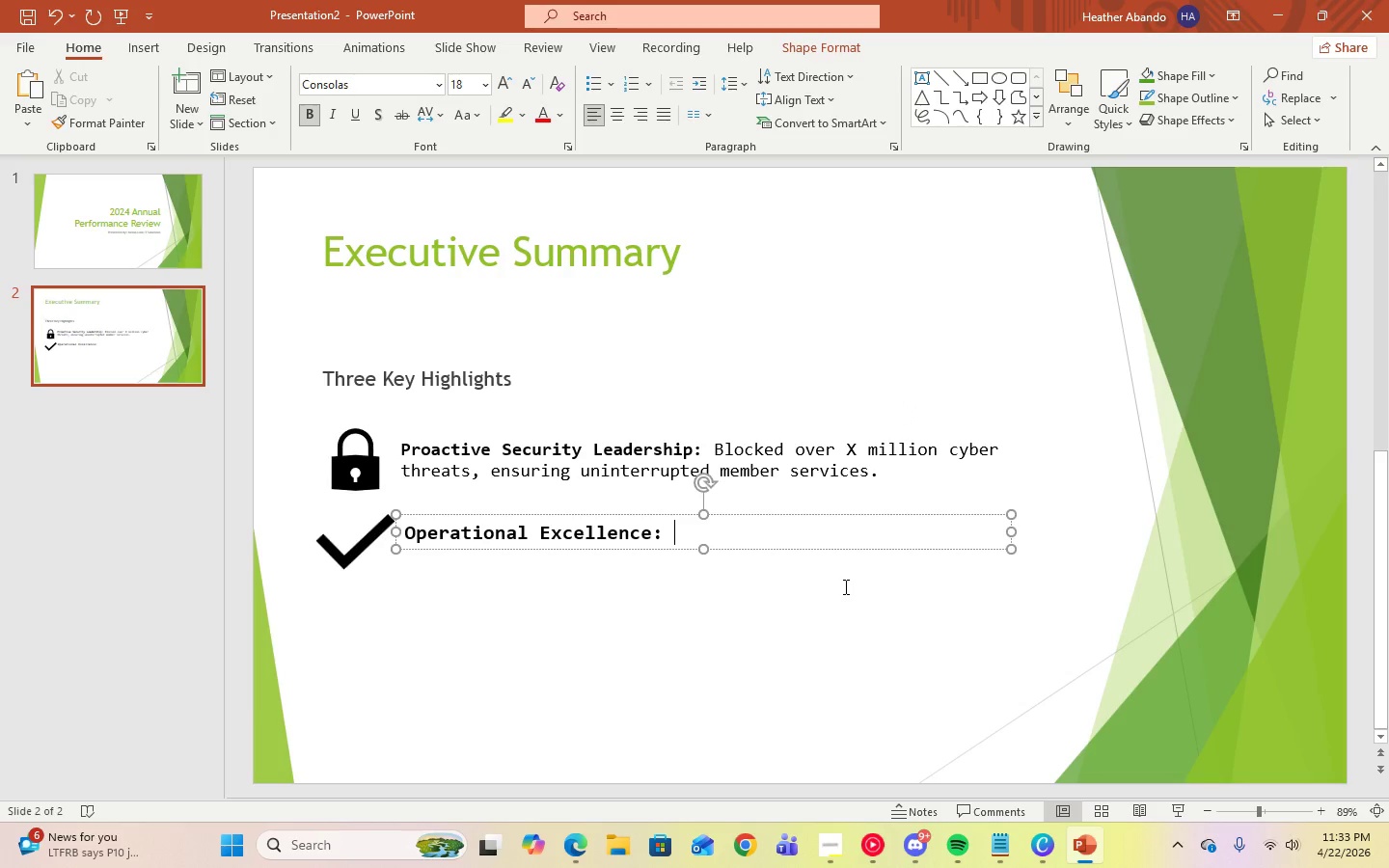 
key(Control+V)
 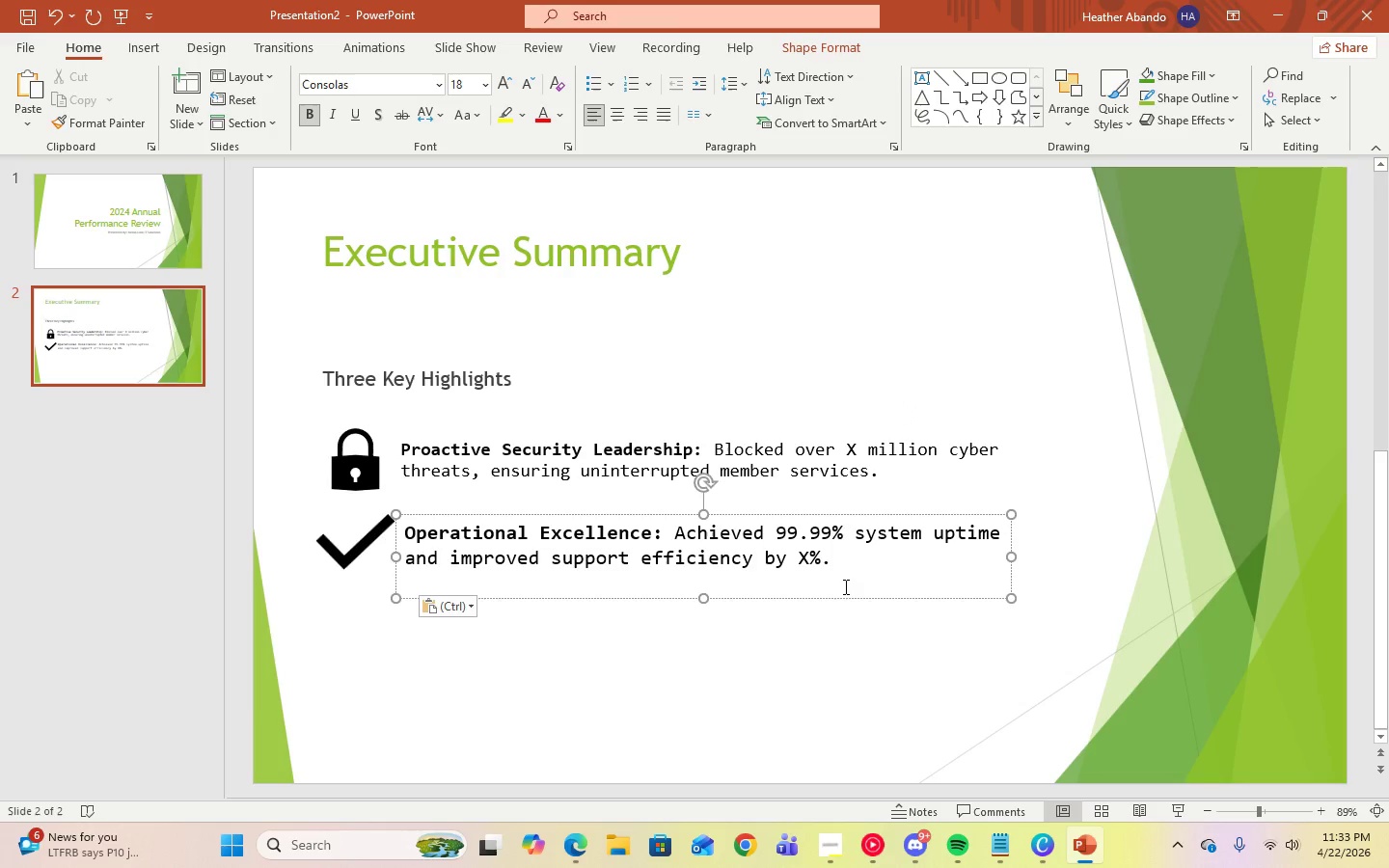 
key(Backspace)
 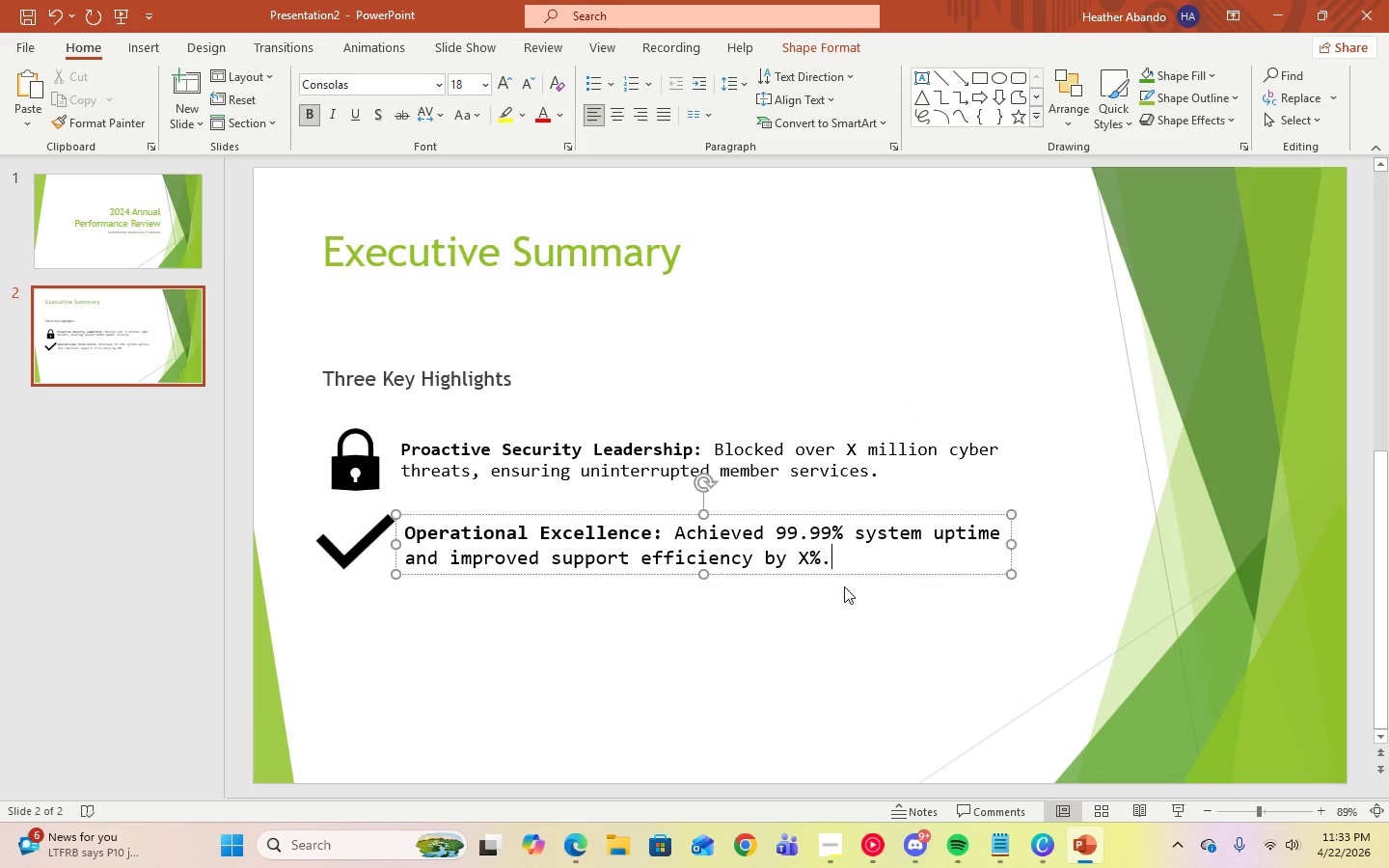 
key(Backspace)
 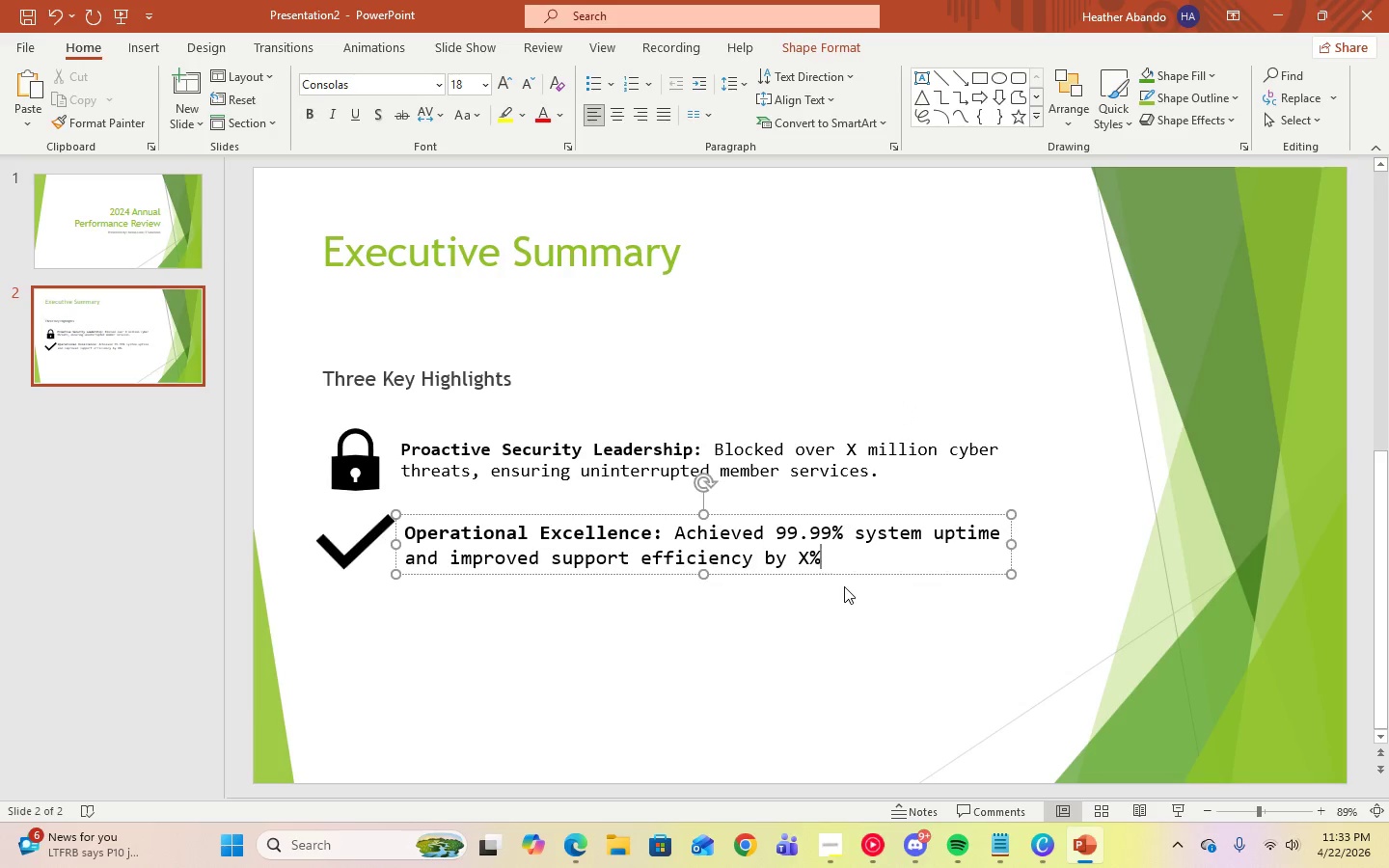 
key(Backspace)
 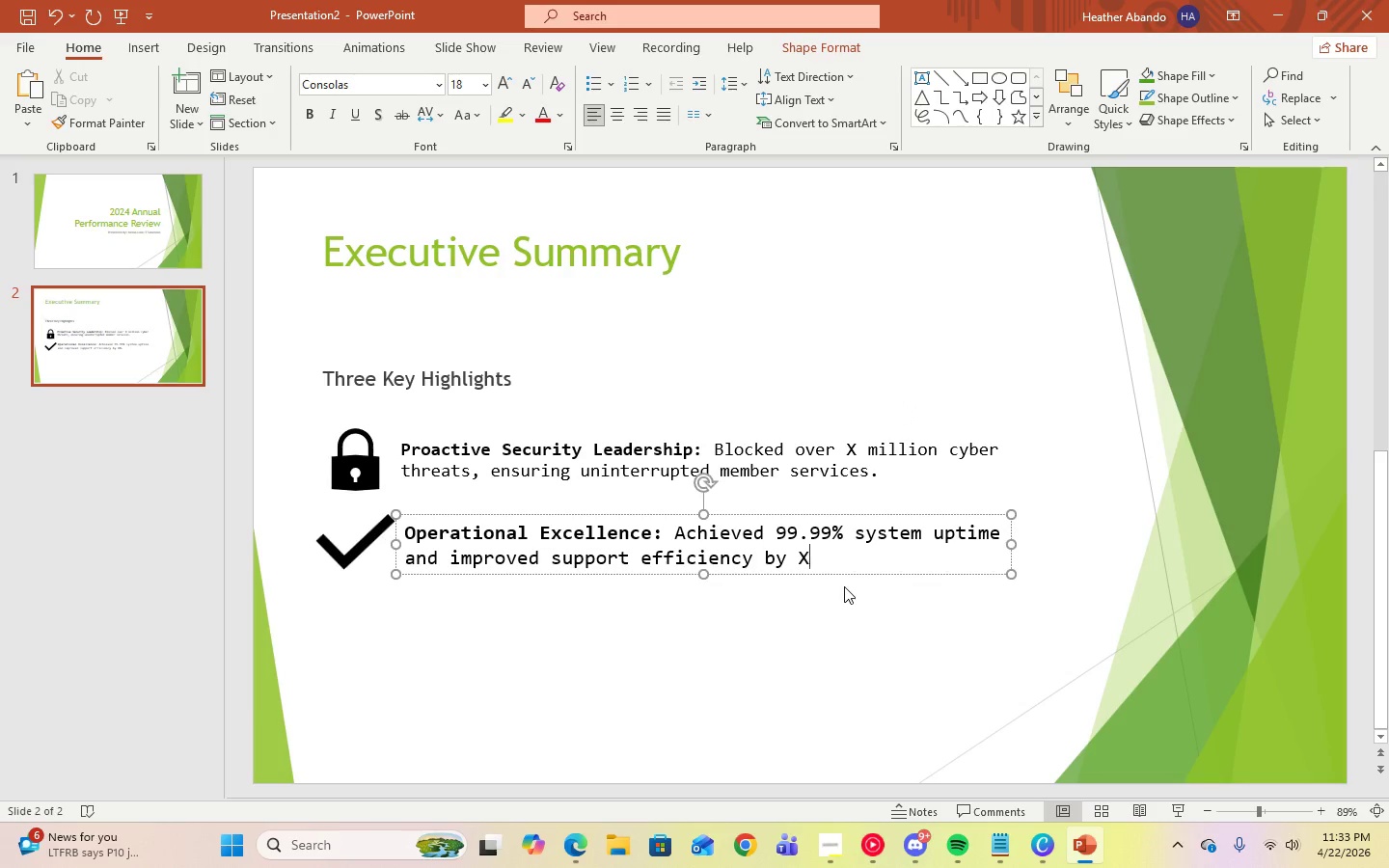 
key(Backspace)
 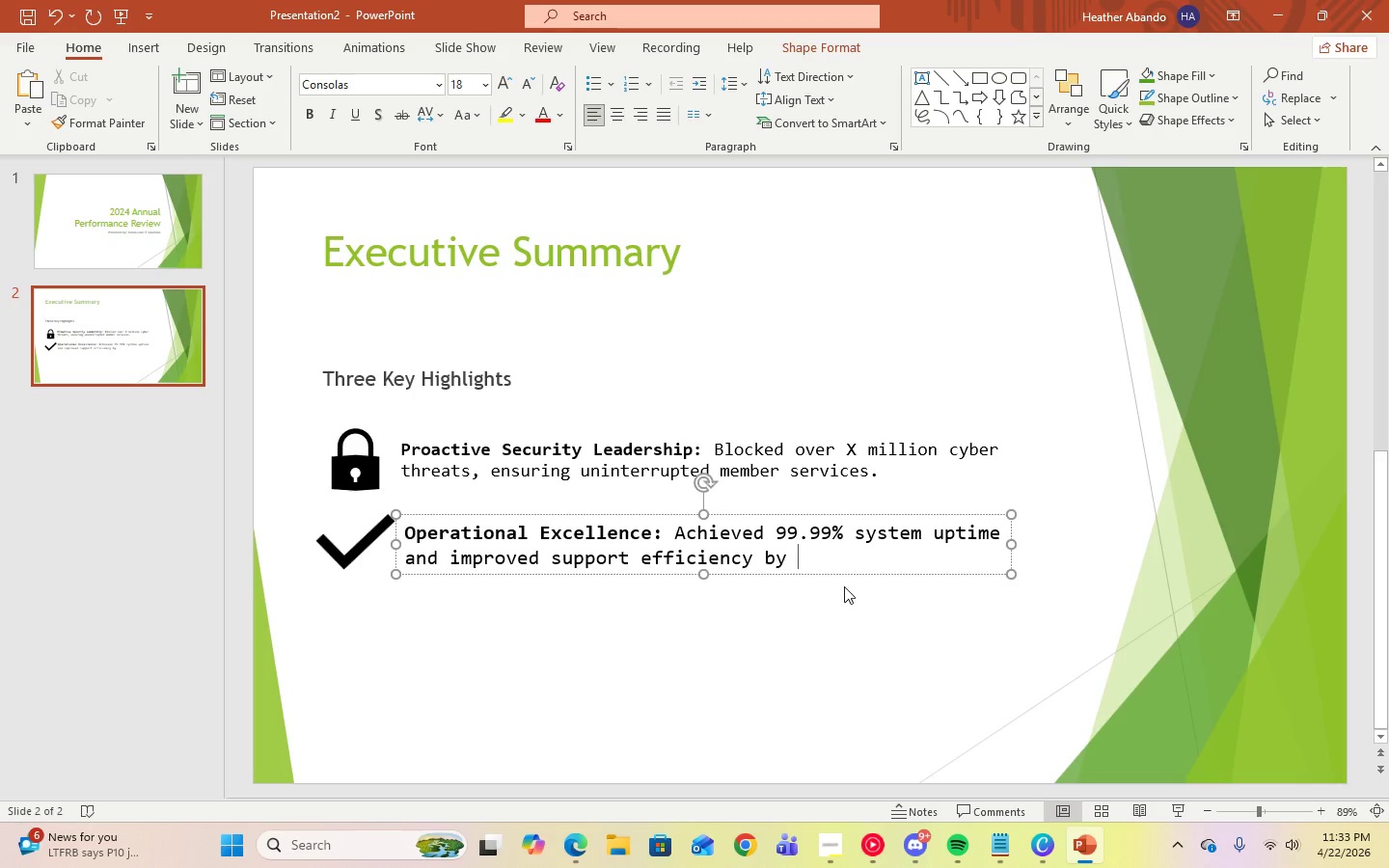 
key(Numpad1)
 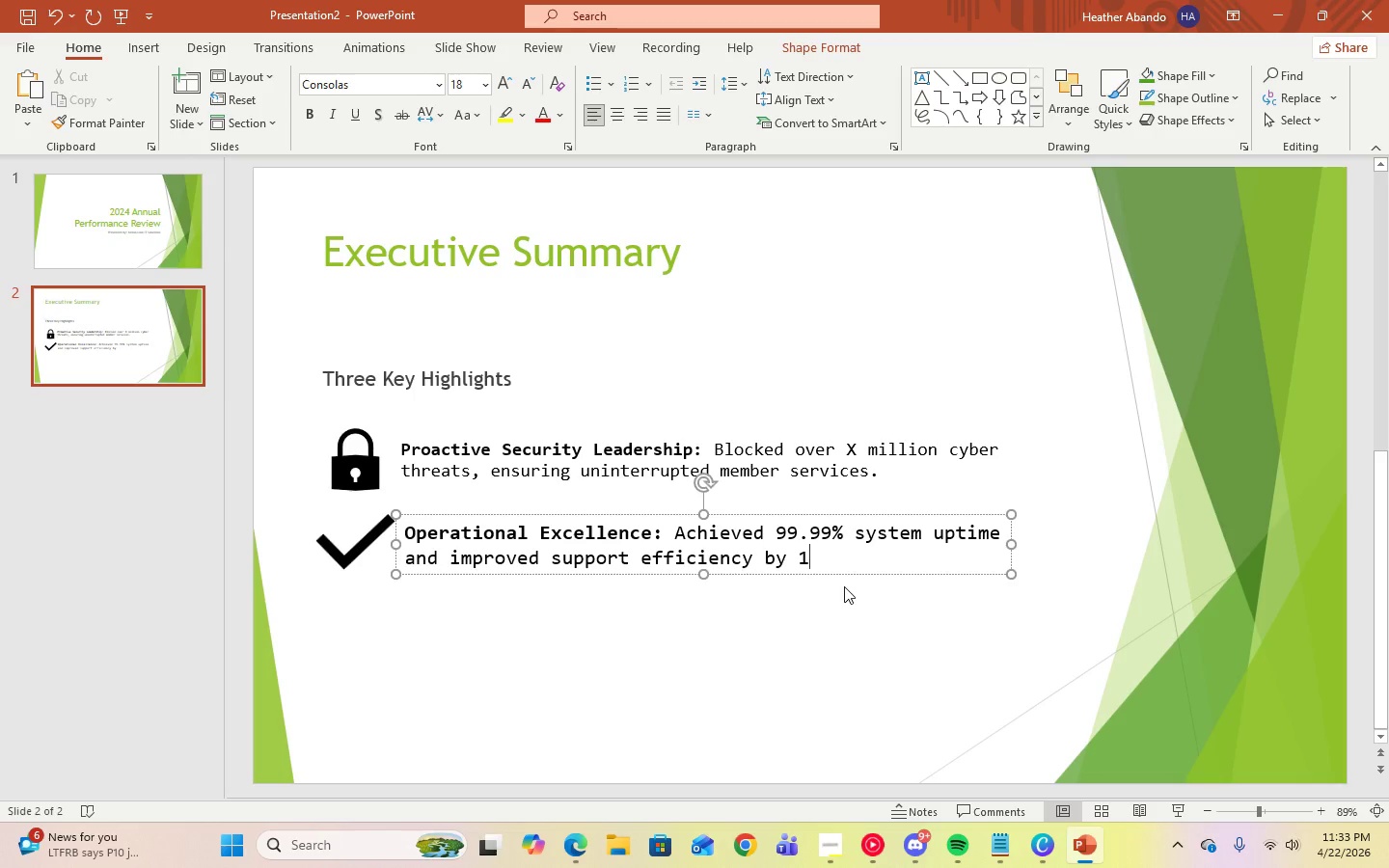 
key(Numpad0)
 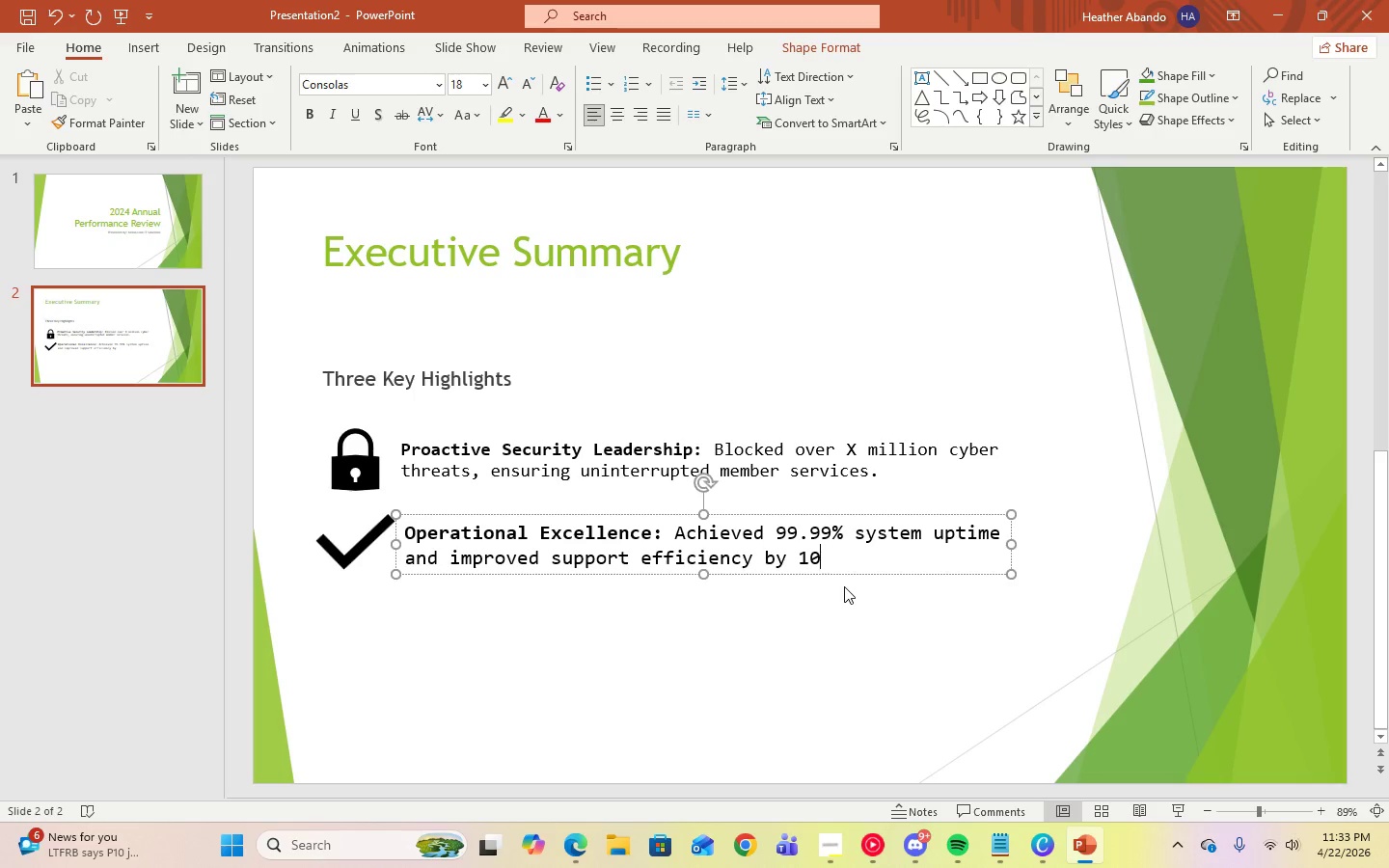 
key(Numpad0)
 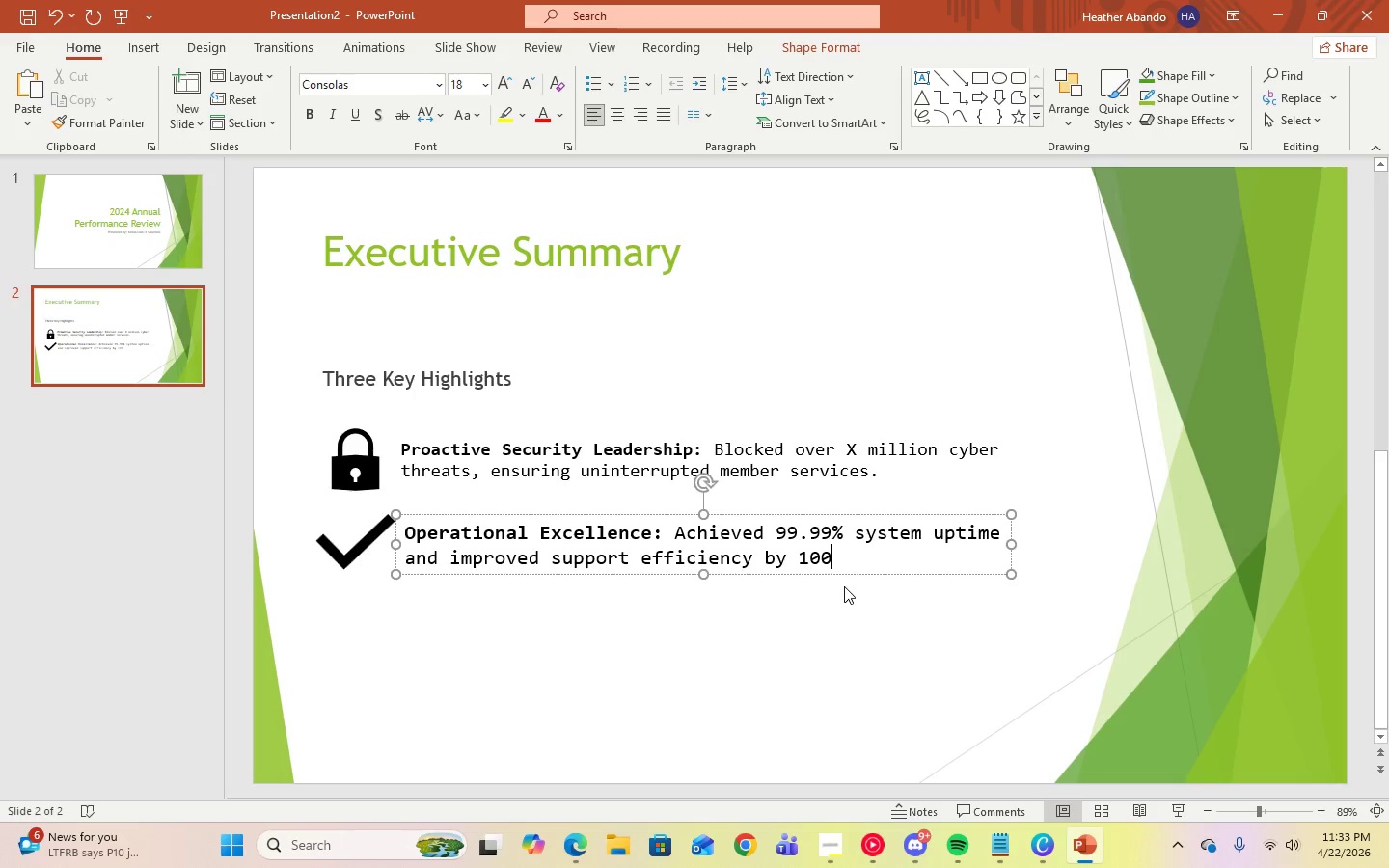 
key(Shift+5)
 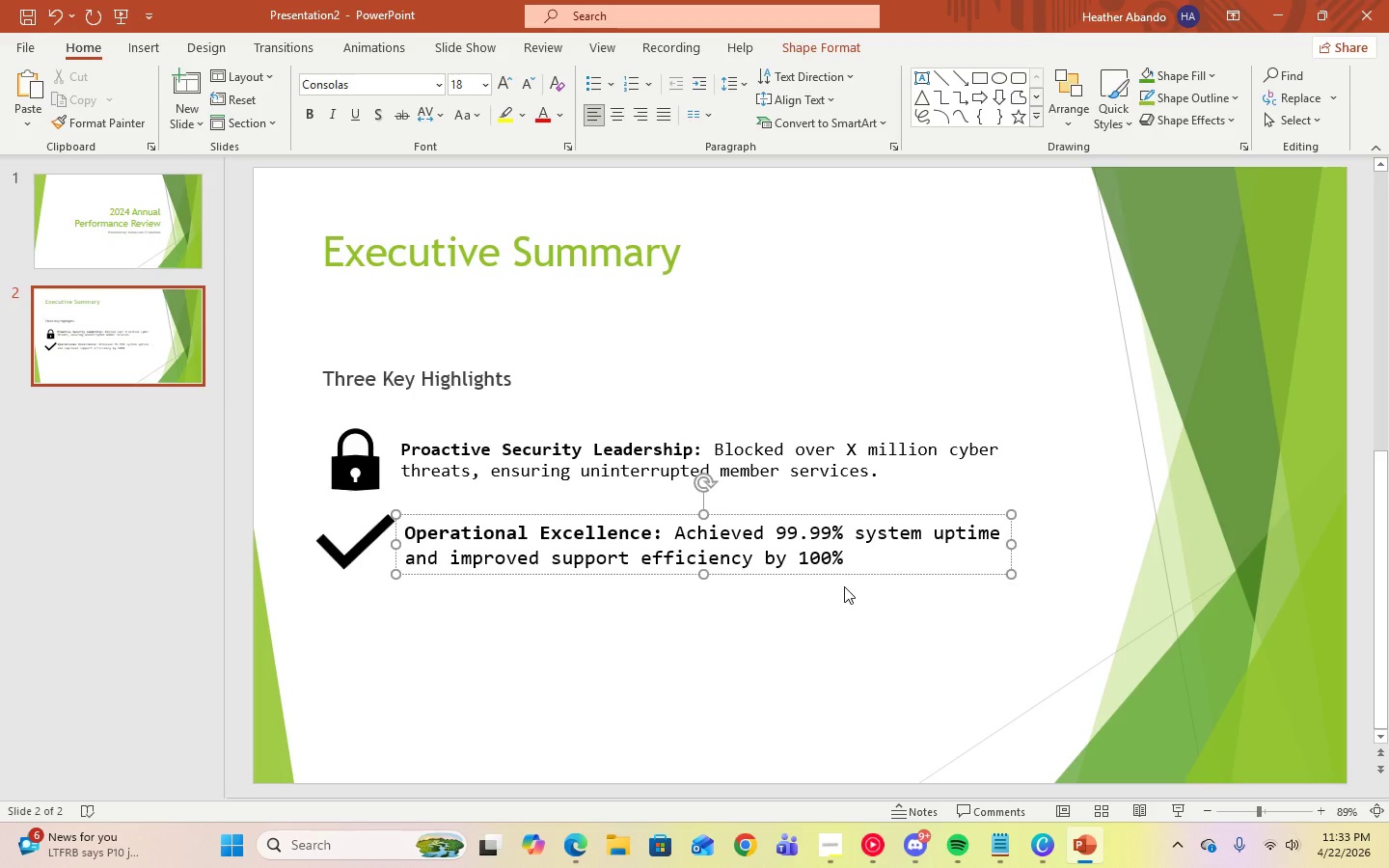 
key(Period)
 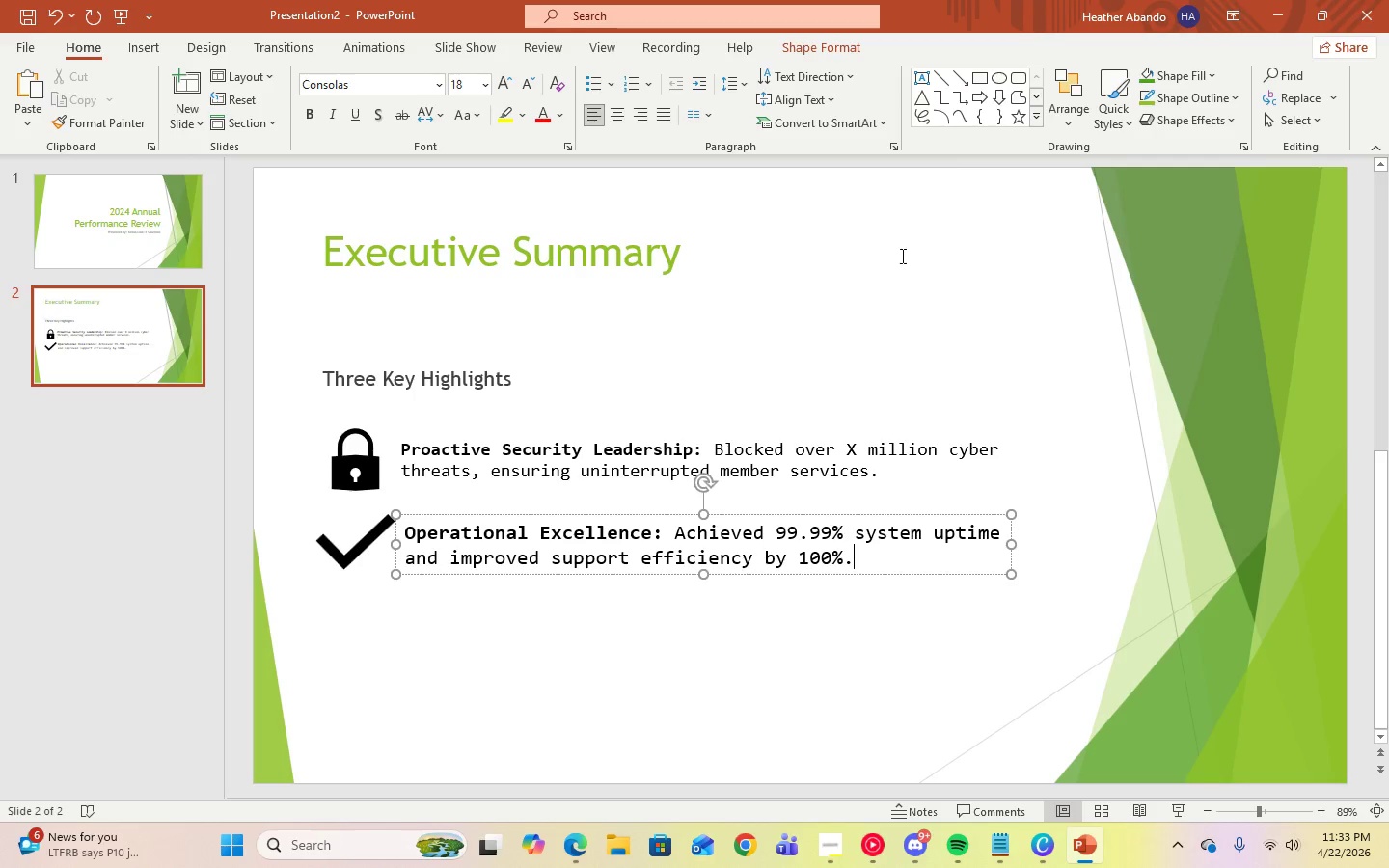 
left_click([1061, 302])
 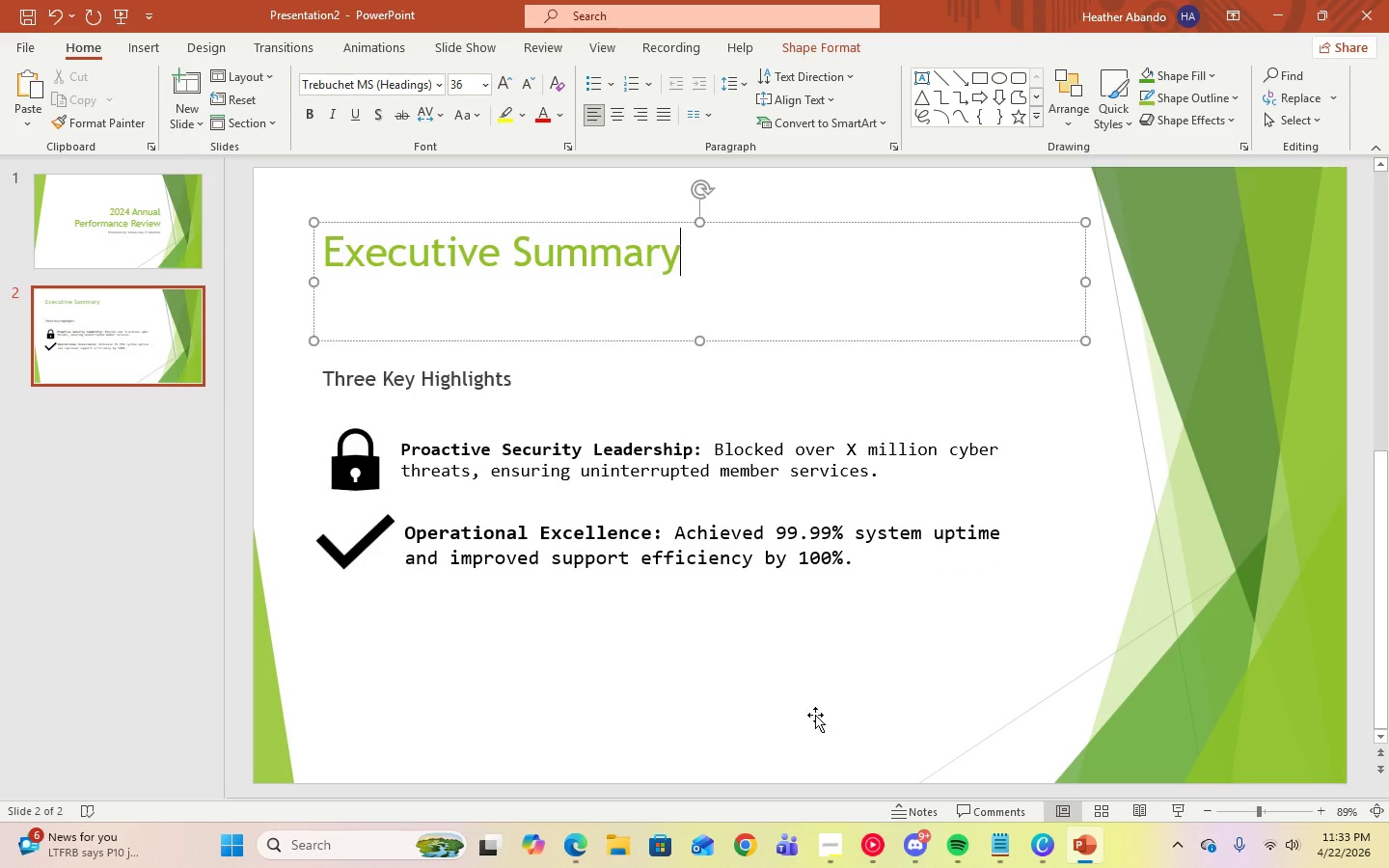 
left_click([809, 705])
 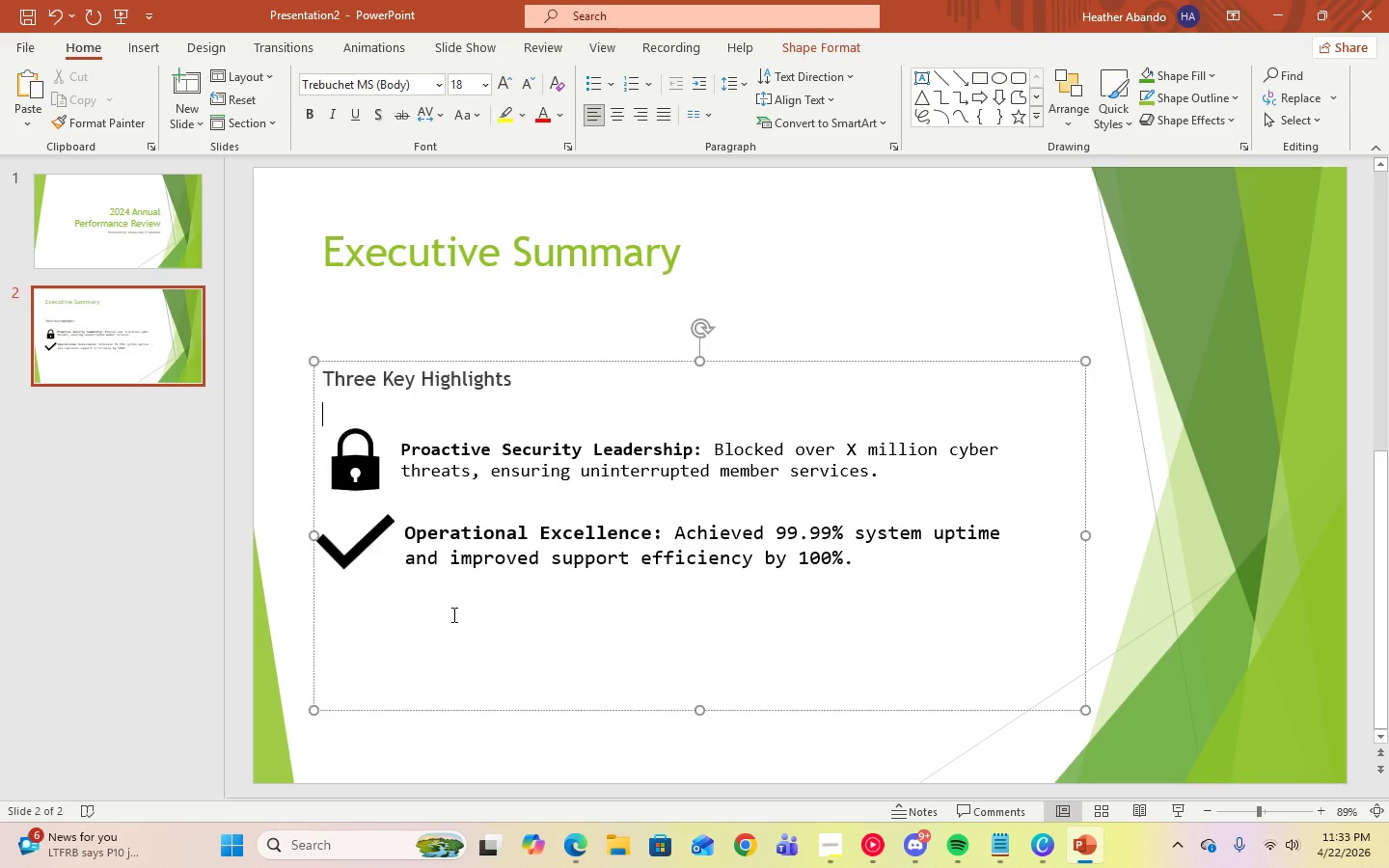 
left_click([452, 616])
 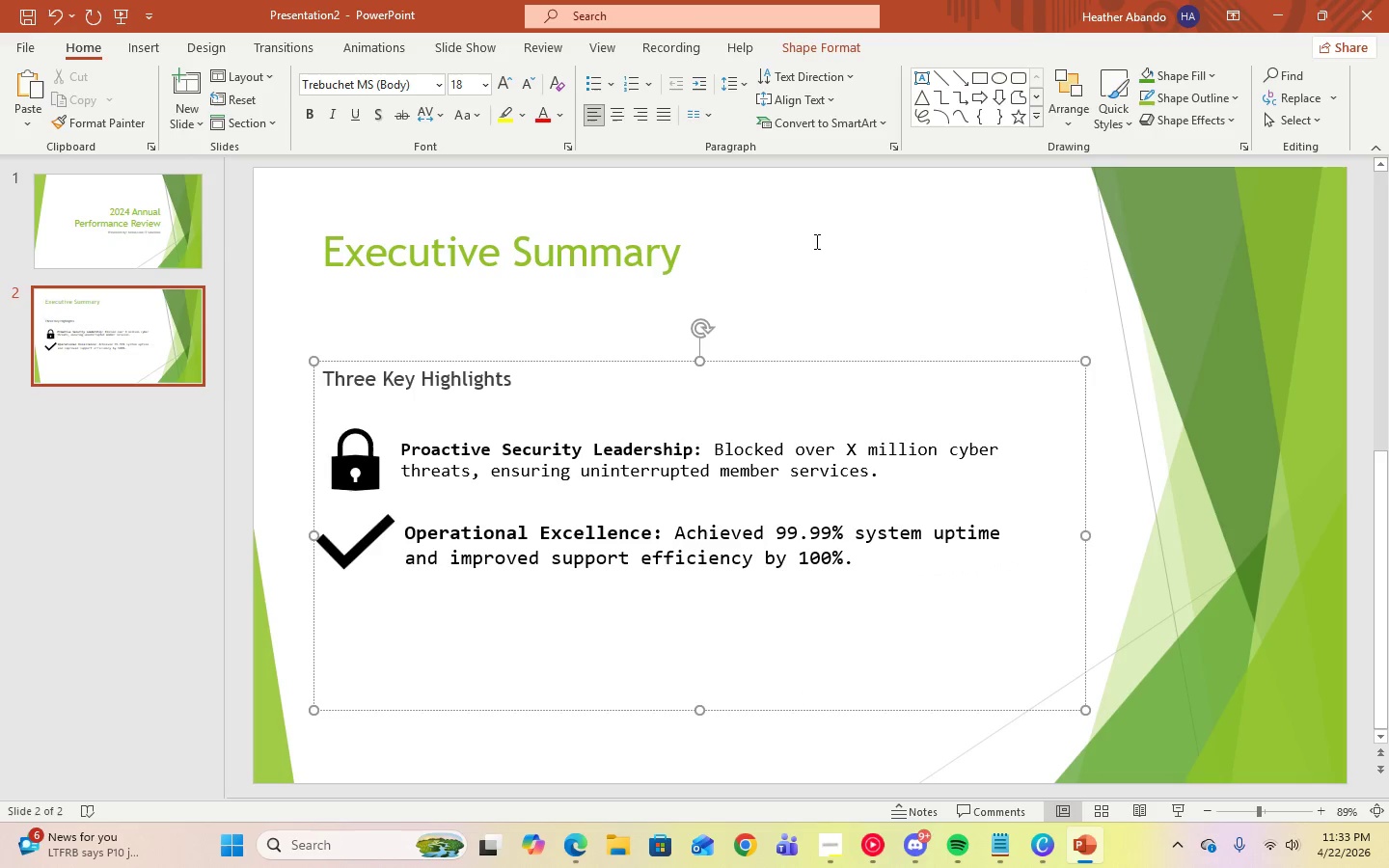 
left_click([847, 277])
 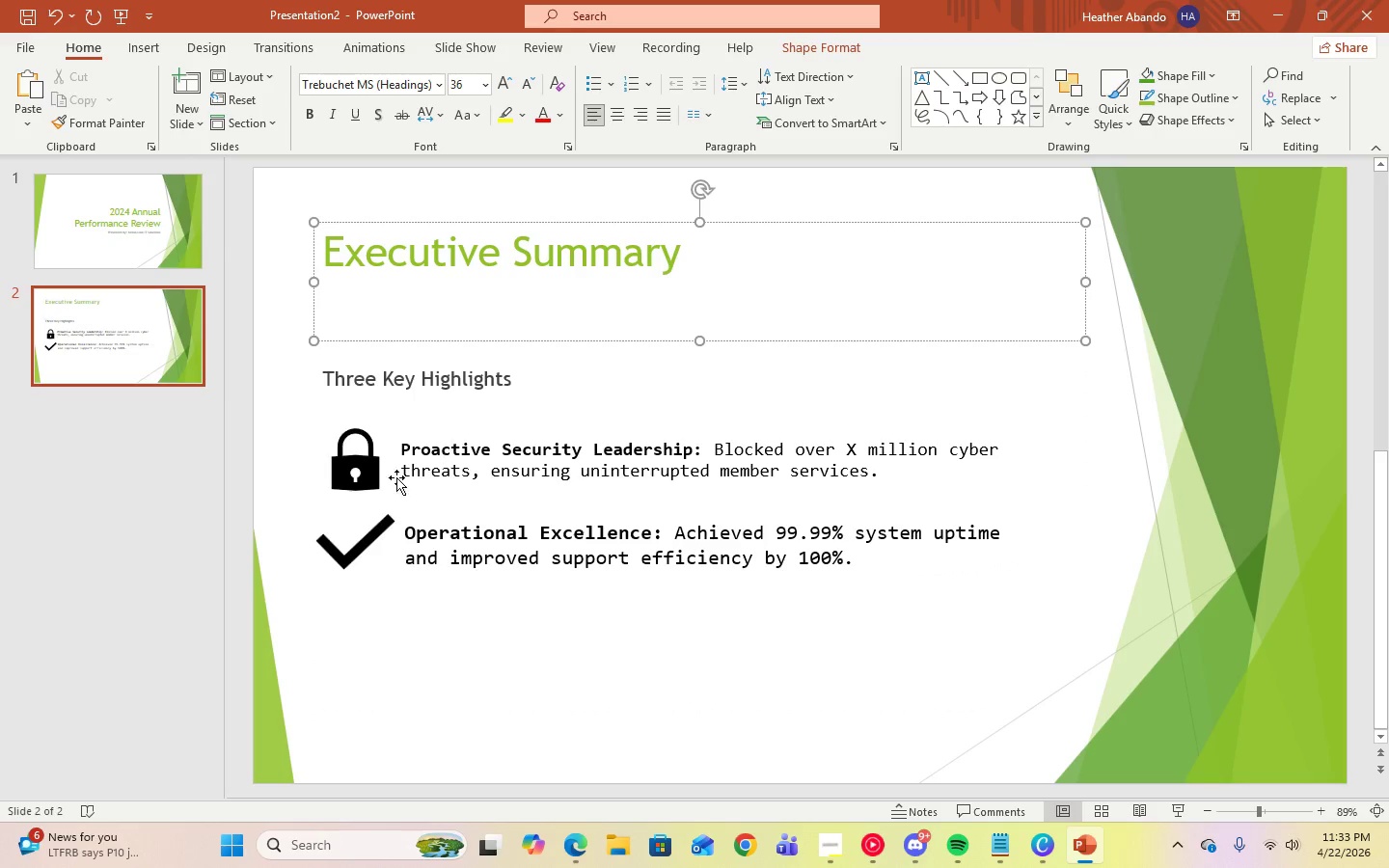 
left_click([357, 468])
 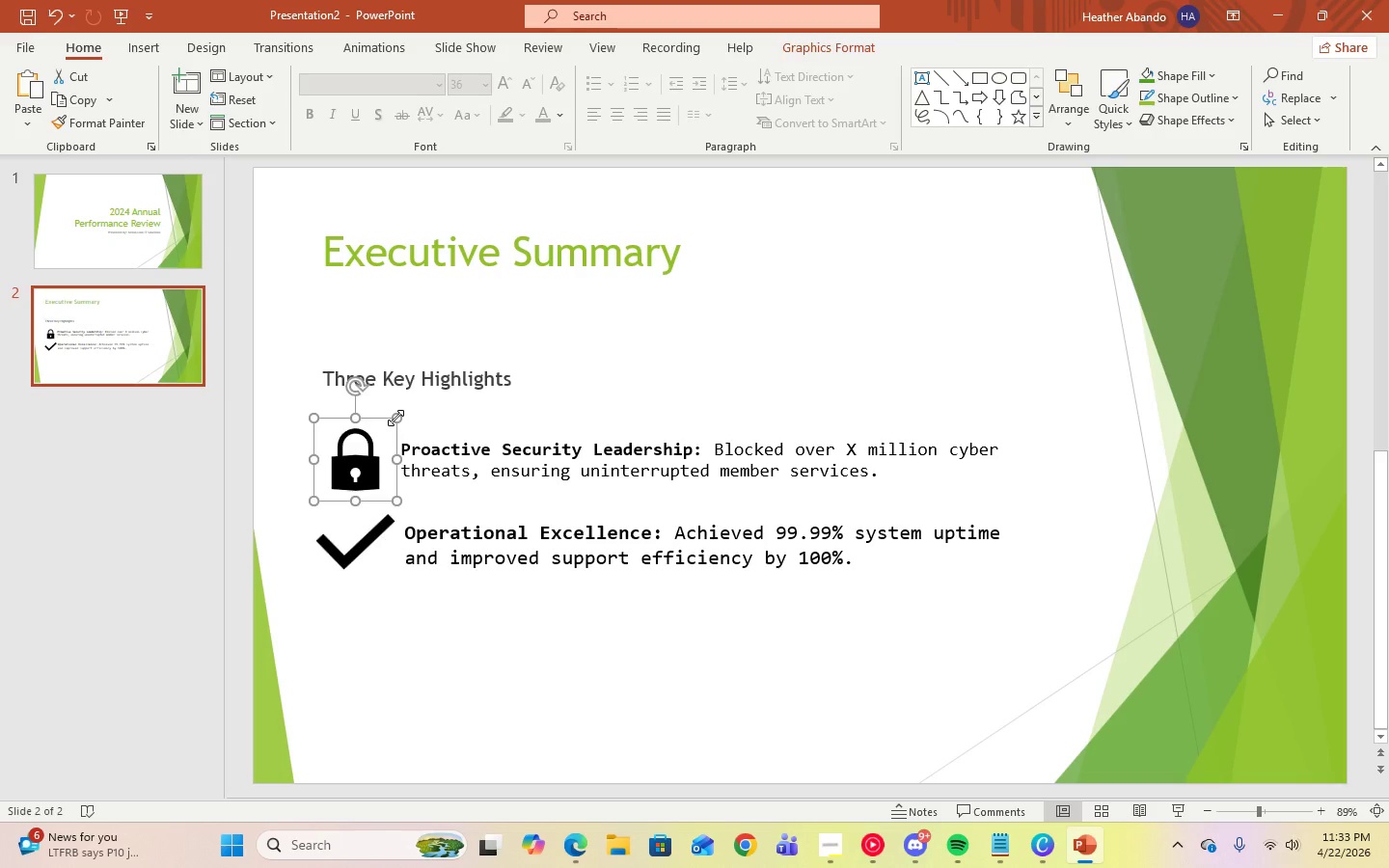 
left_click_drag(start_coordinate=[395, 418], to_coordinate=[375, 447])
 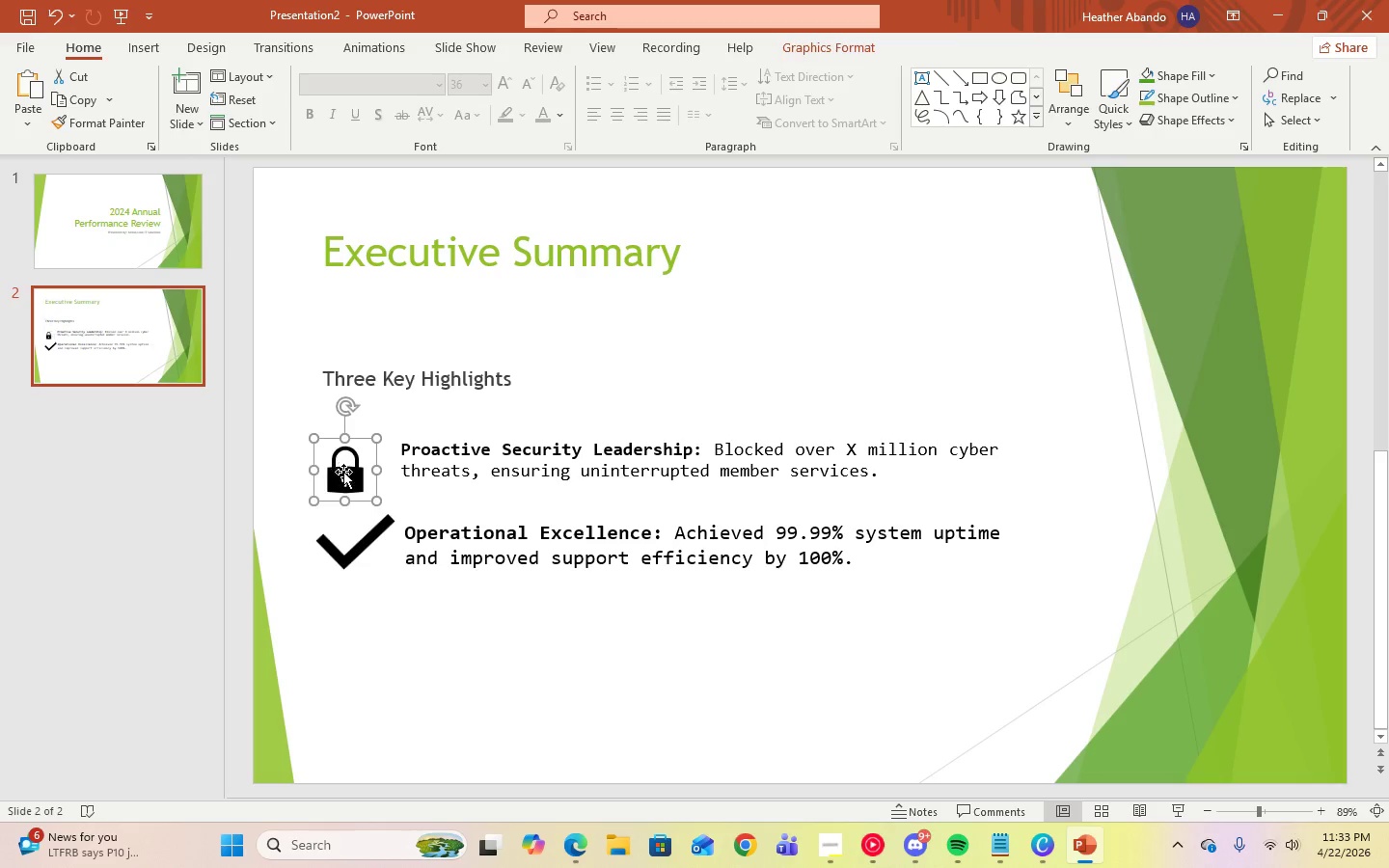 
left_click_drag(start_coordinate=[346, 475], to_coordinate=[350, 465])
 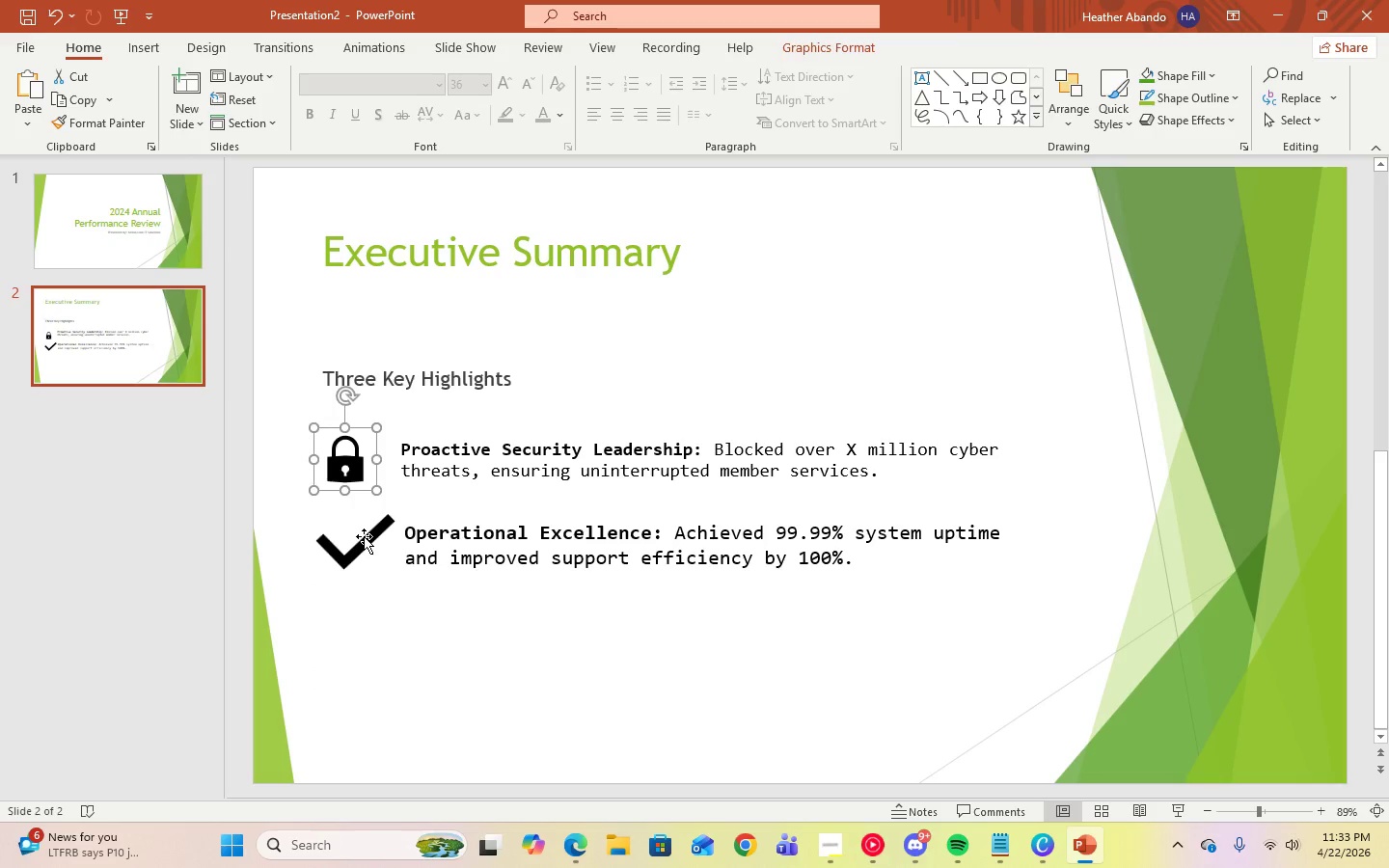 
left_click([364, 536])
 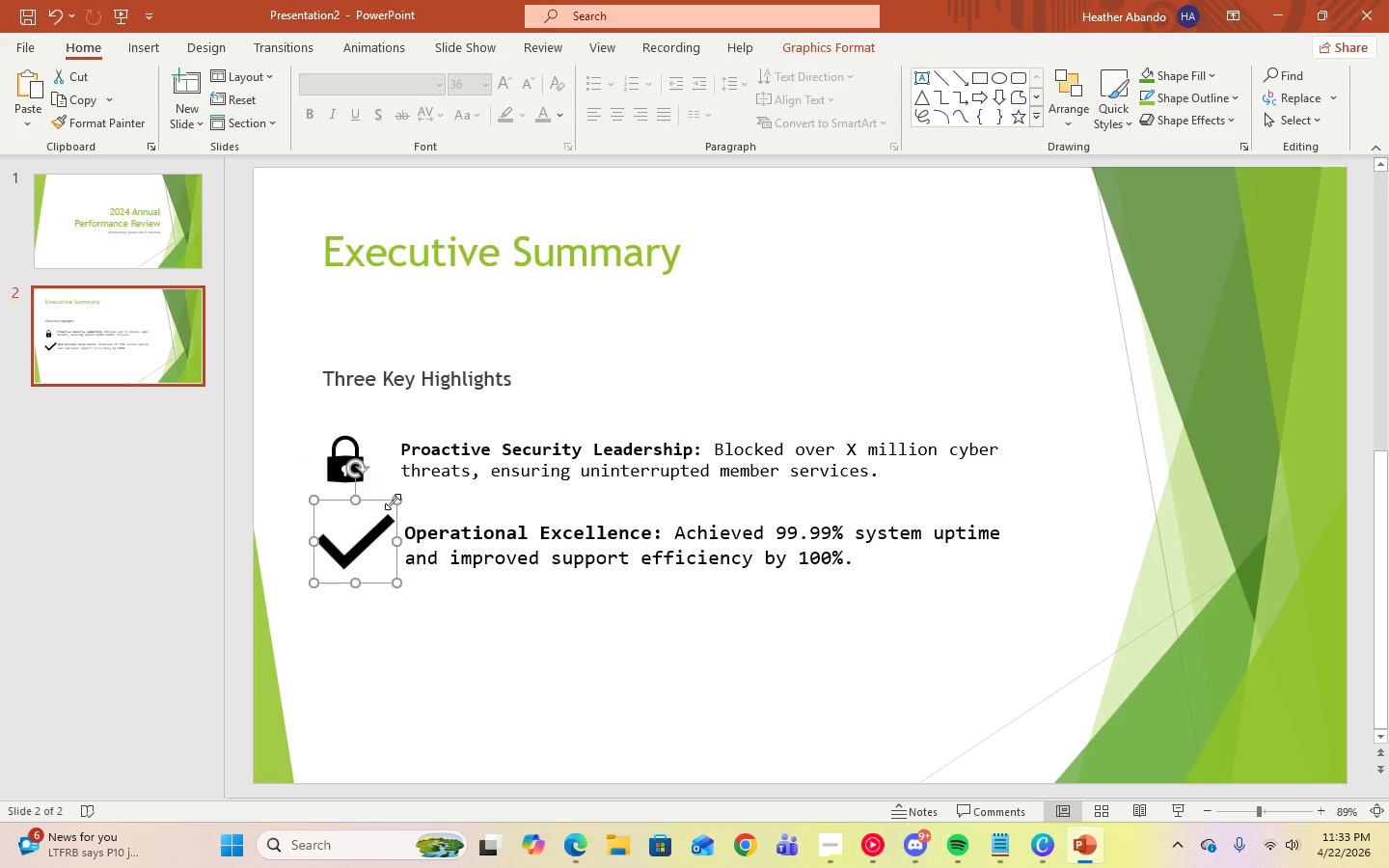 
left_click_drag(start_coordinate=[395, 501], to_coordinate=[370, 509])
 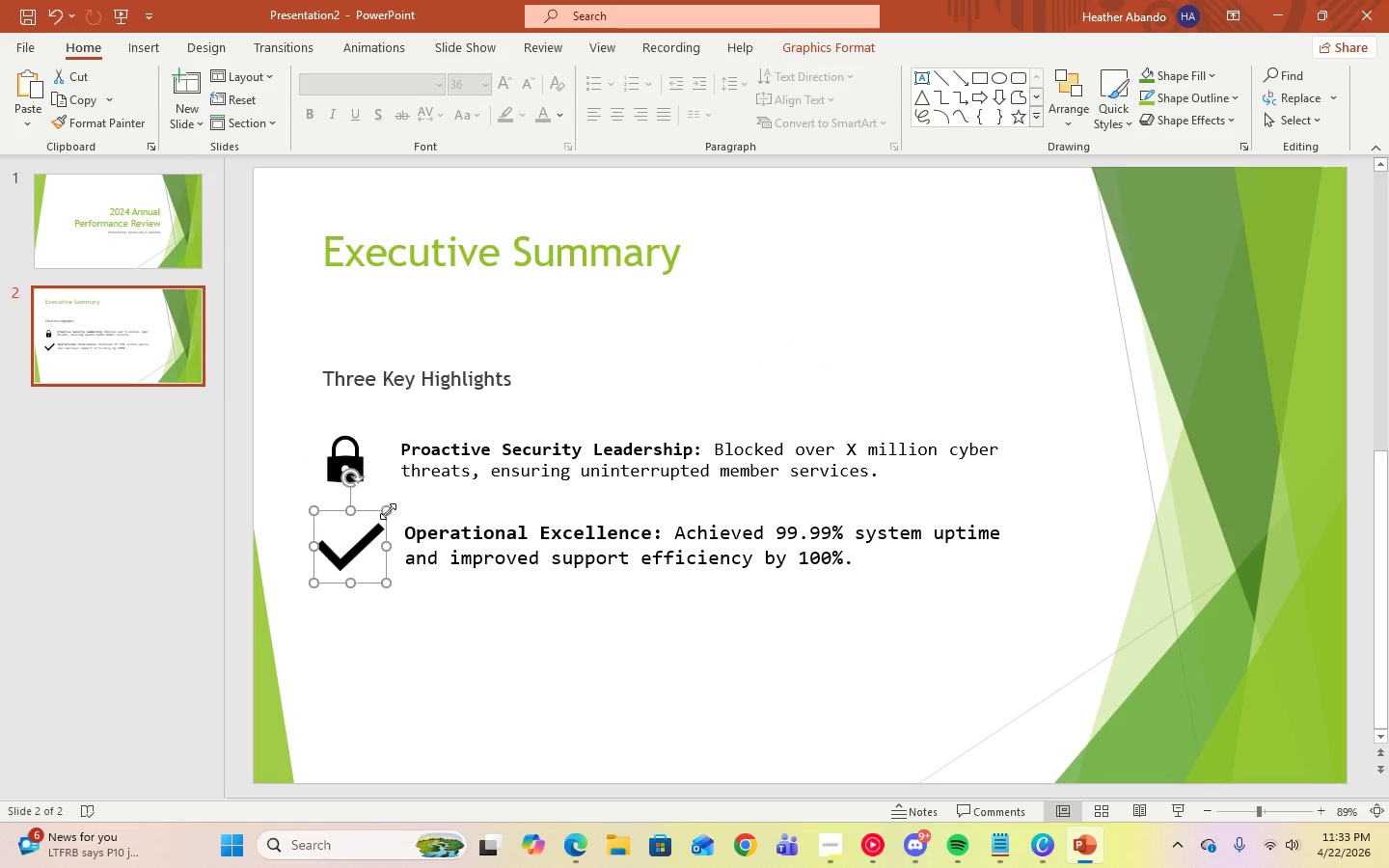 
left_click_drag(start_coordinate=[388, 511], to_coordinate=[377, 518])
 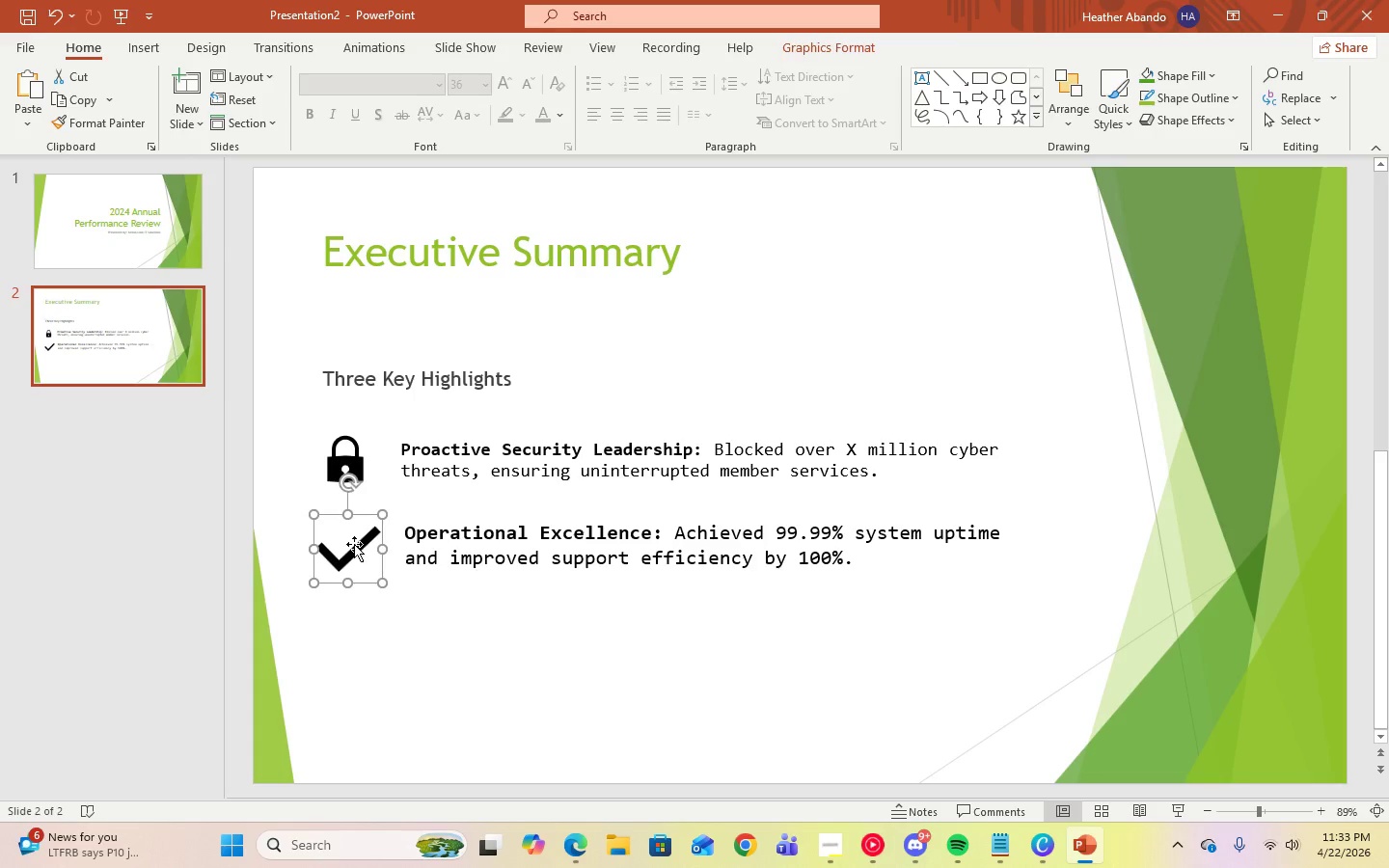 
left_click_drag(start_coordinate=[354, 544], to_coordinate=[353, 539])
 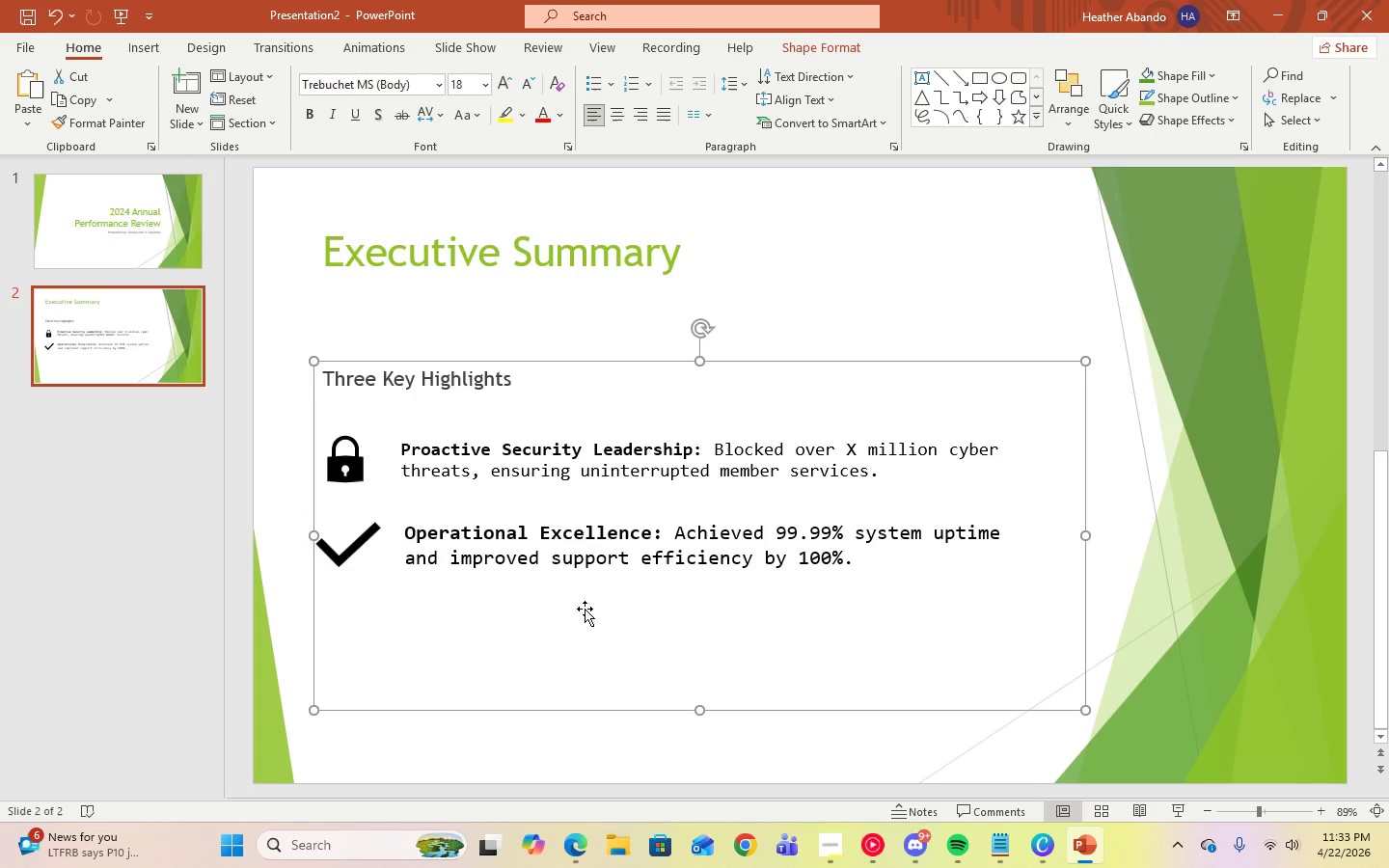 
double_click([560, 563])
 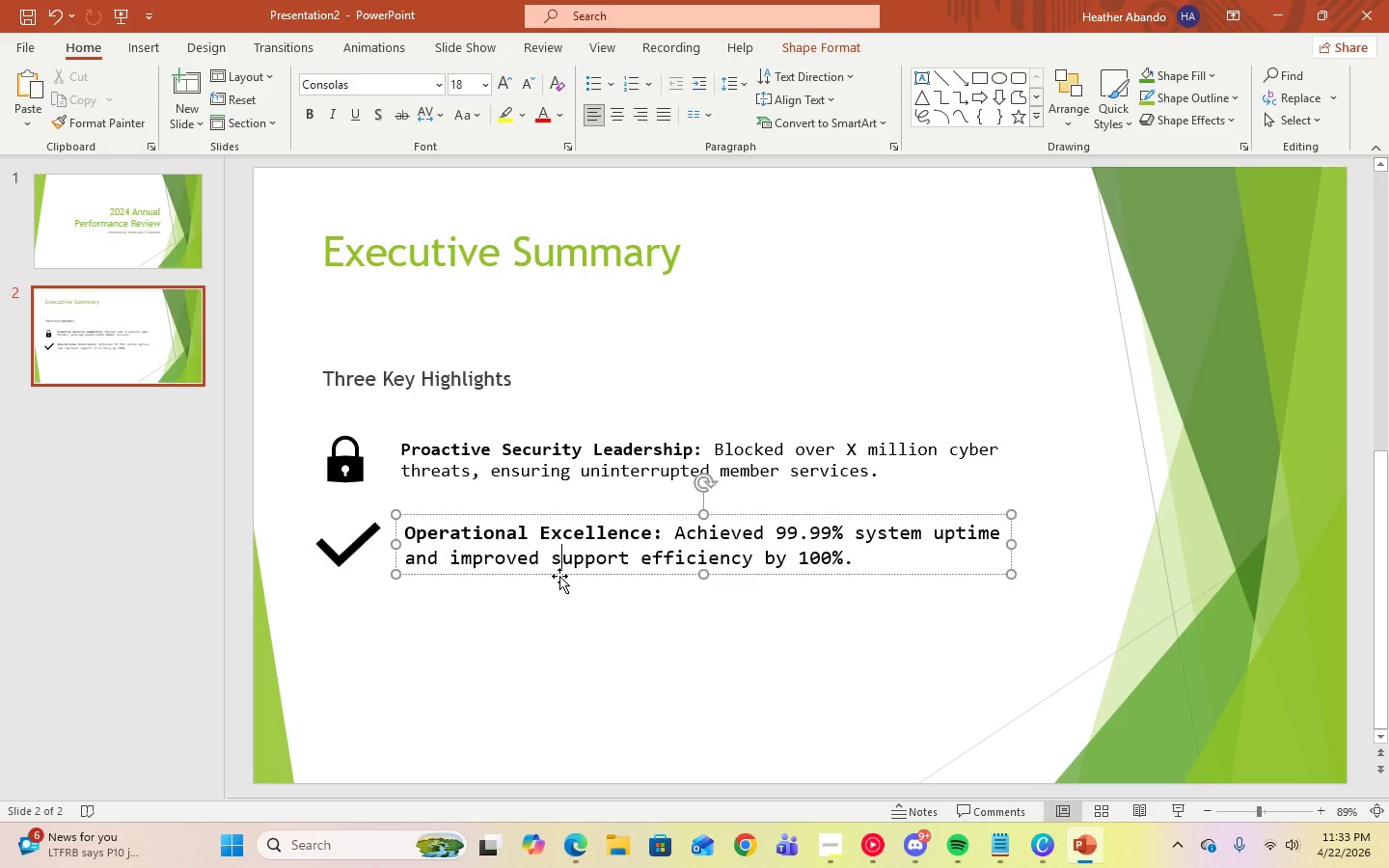 
left_click_drag(start_coordinate=[559, 576], to_coordinate=[553, 576])
 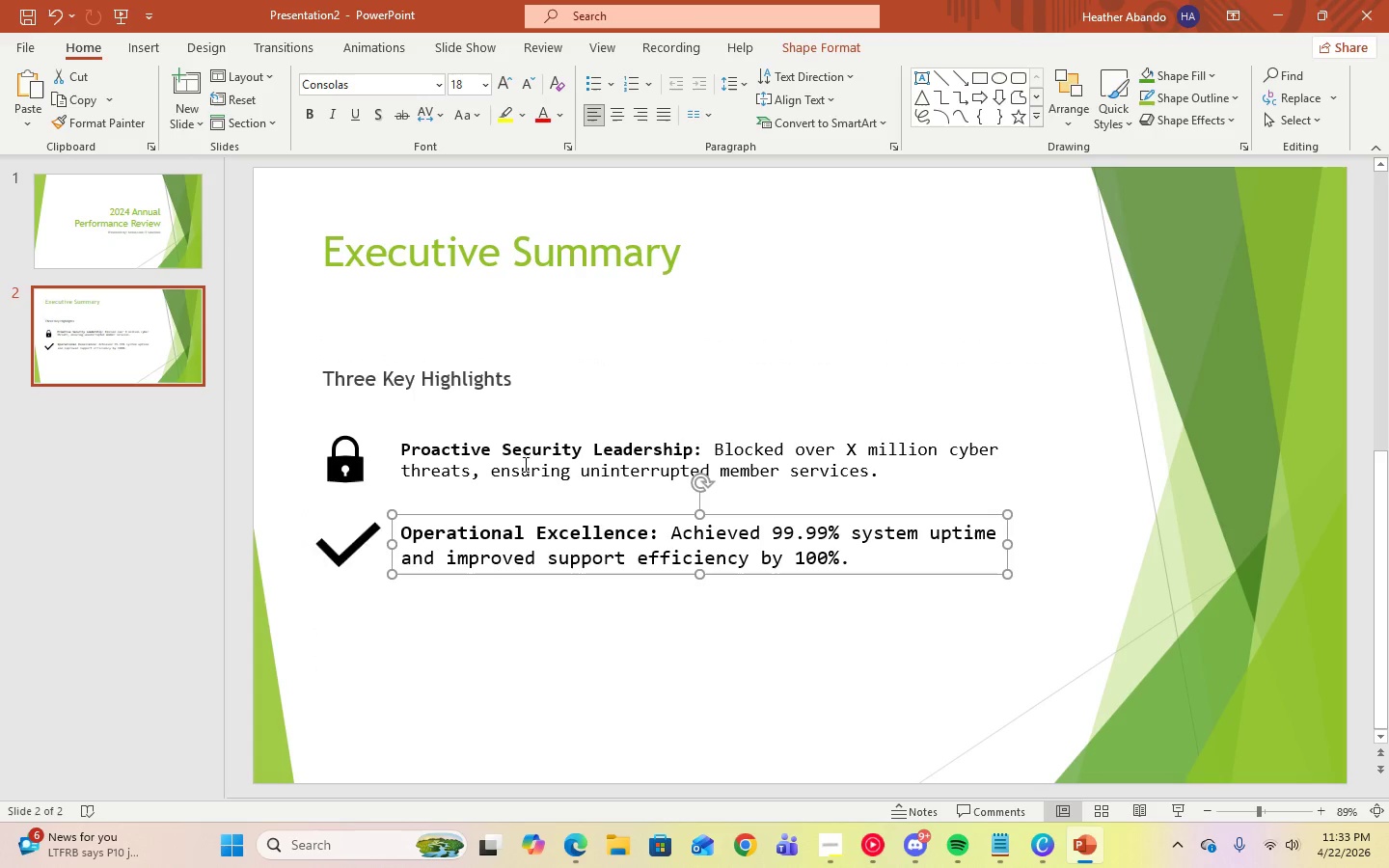 
left_click([523, 461])
 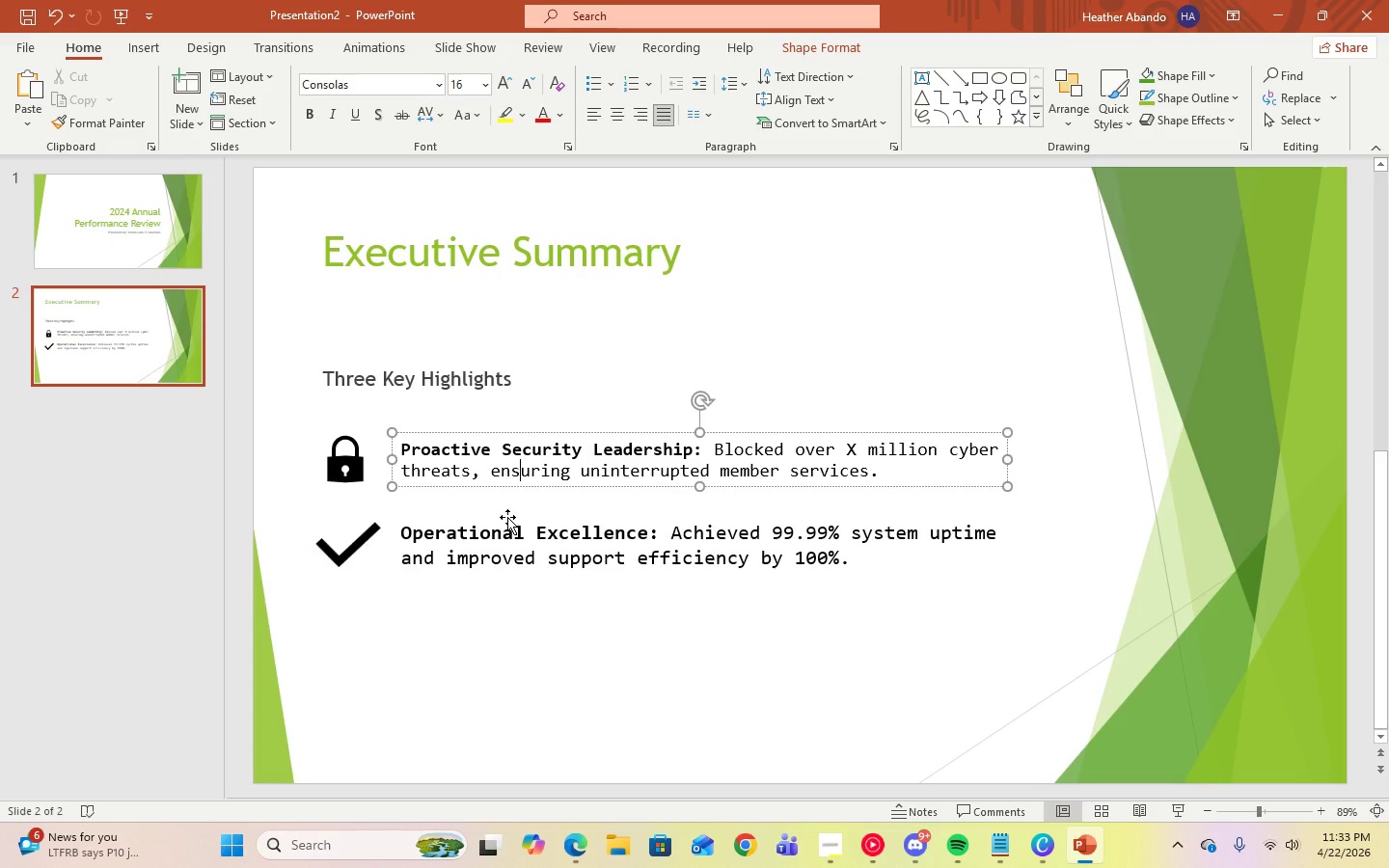 
left_click([496, 548])
 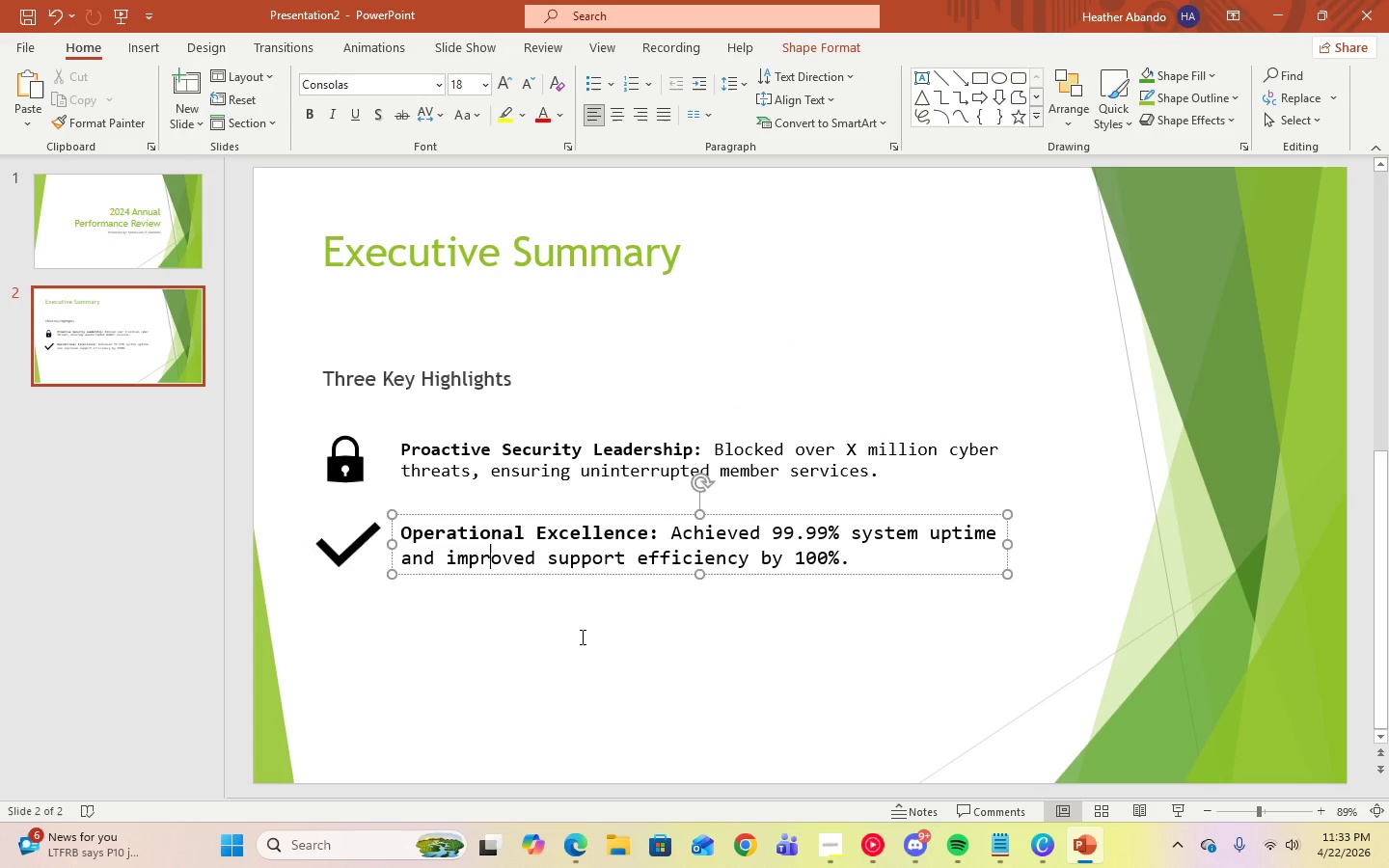 
left_click([586, 637])
 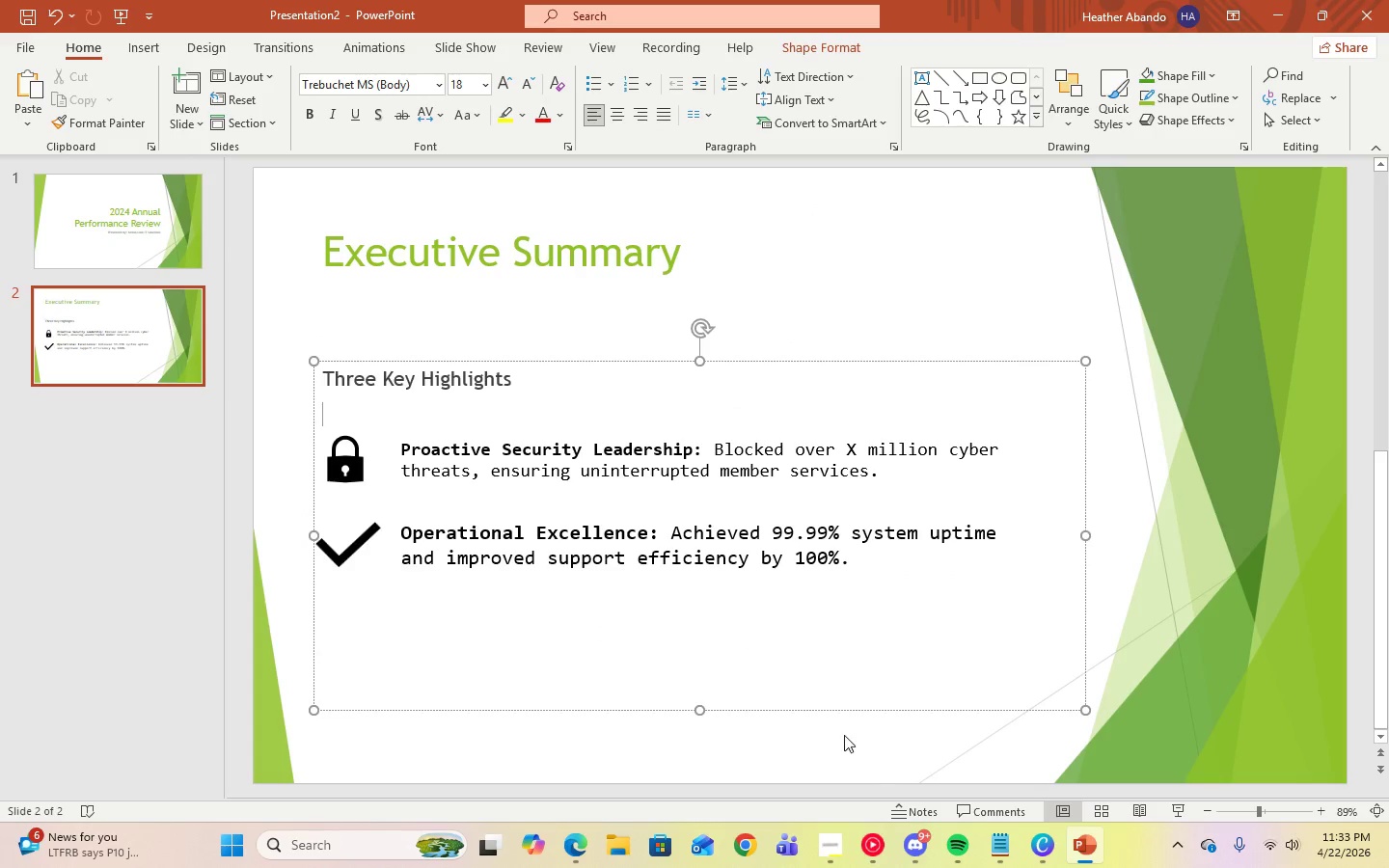 
left_click([1006, 842])
 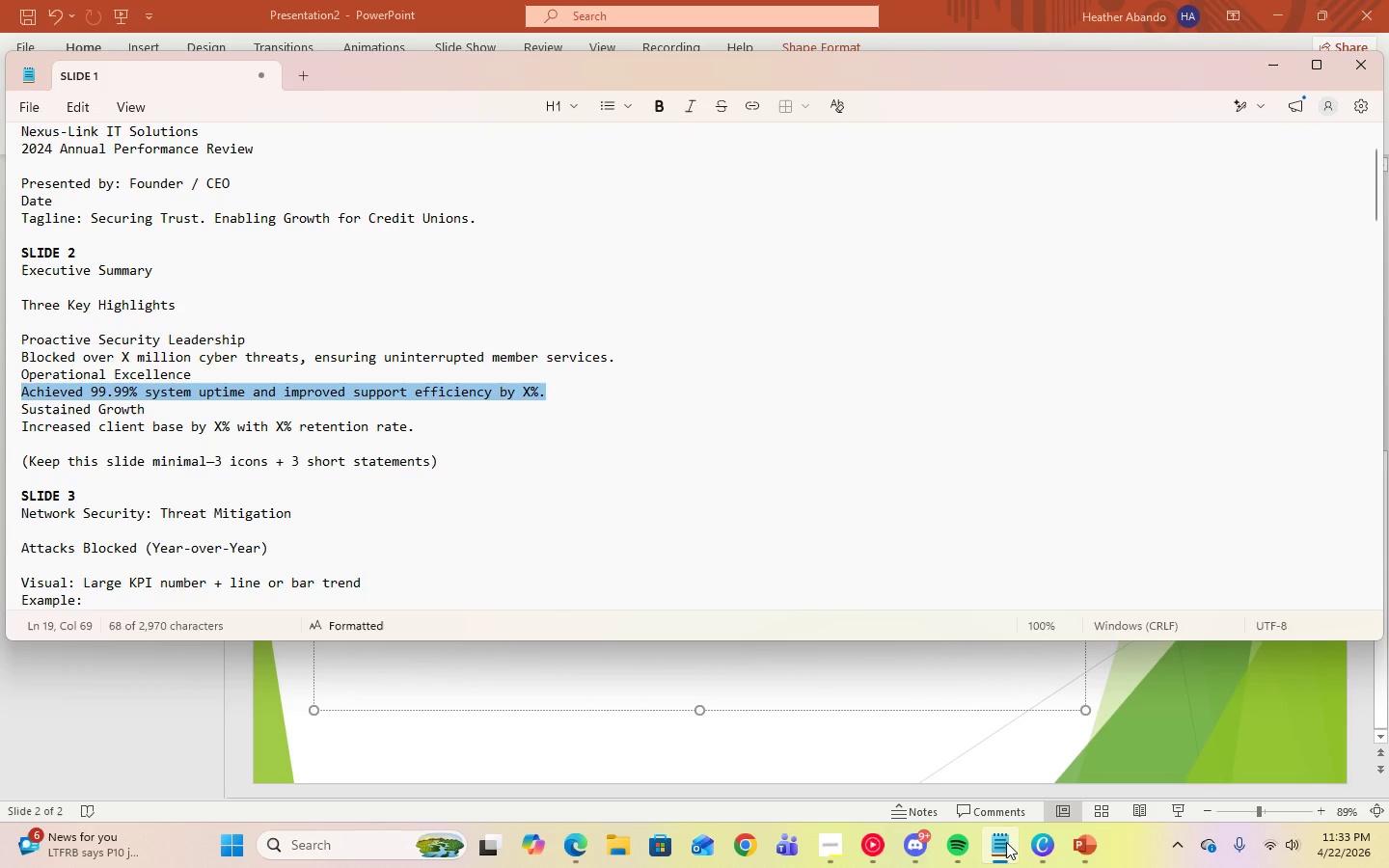 
left_click([1006, 842])
 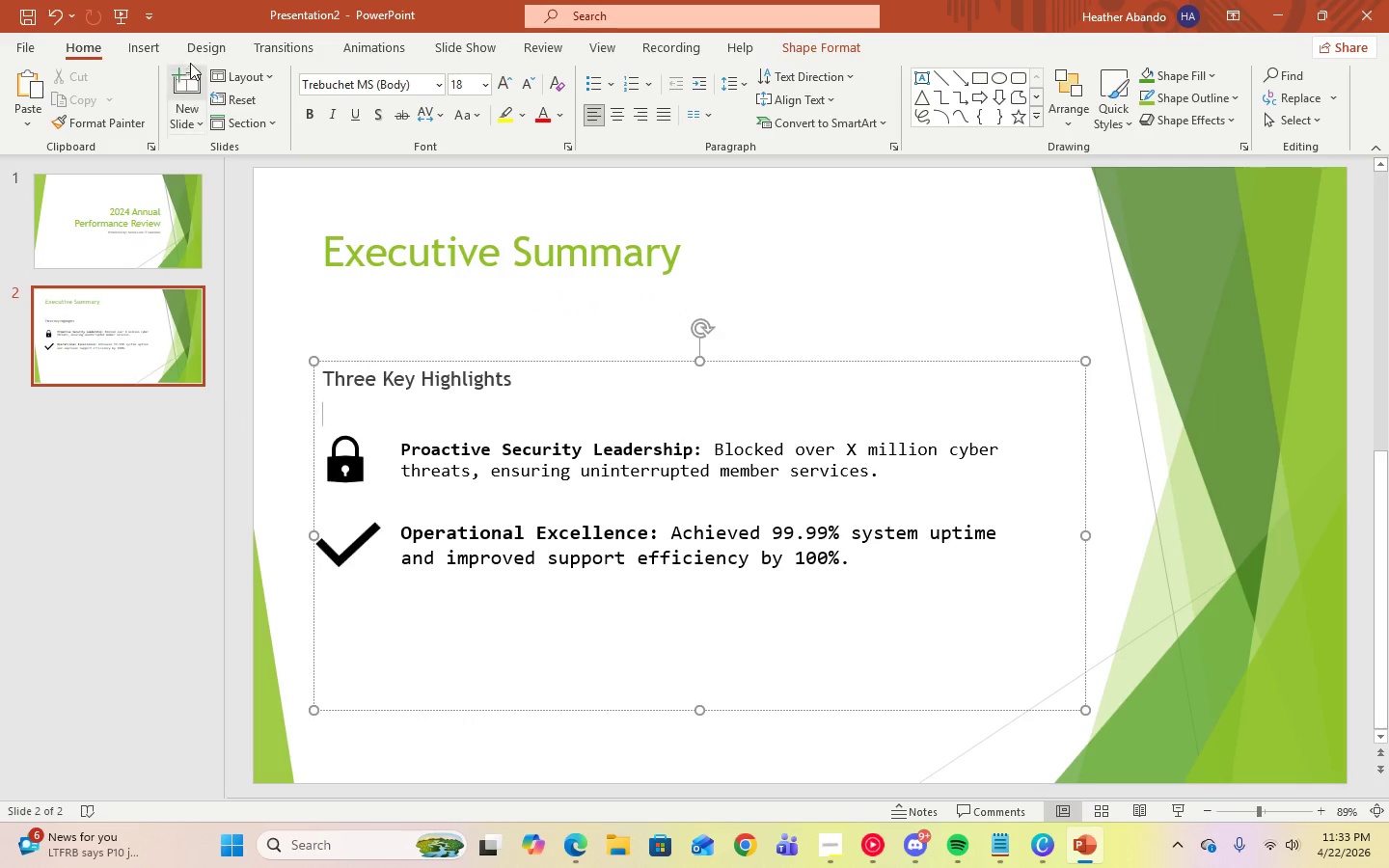 
left_click([156, 43])
 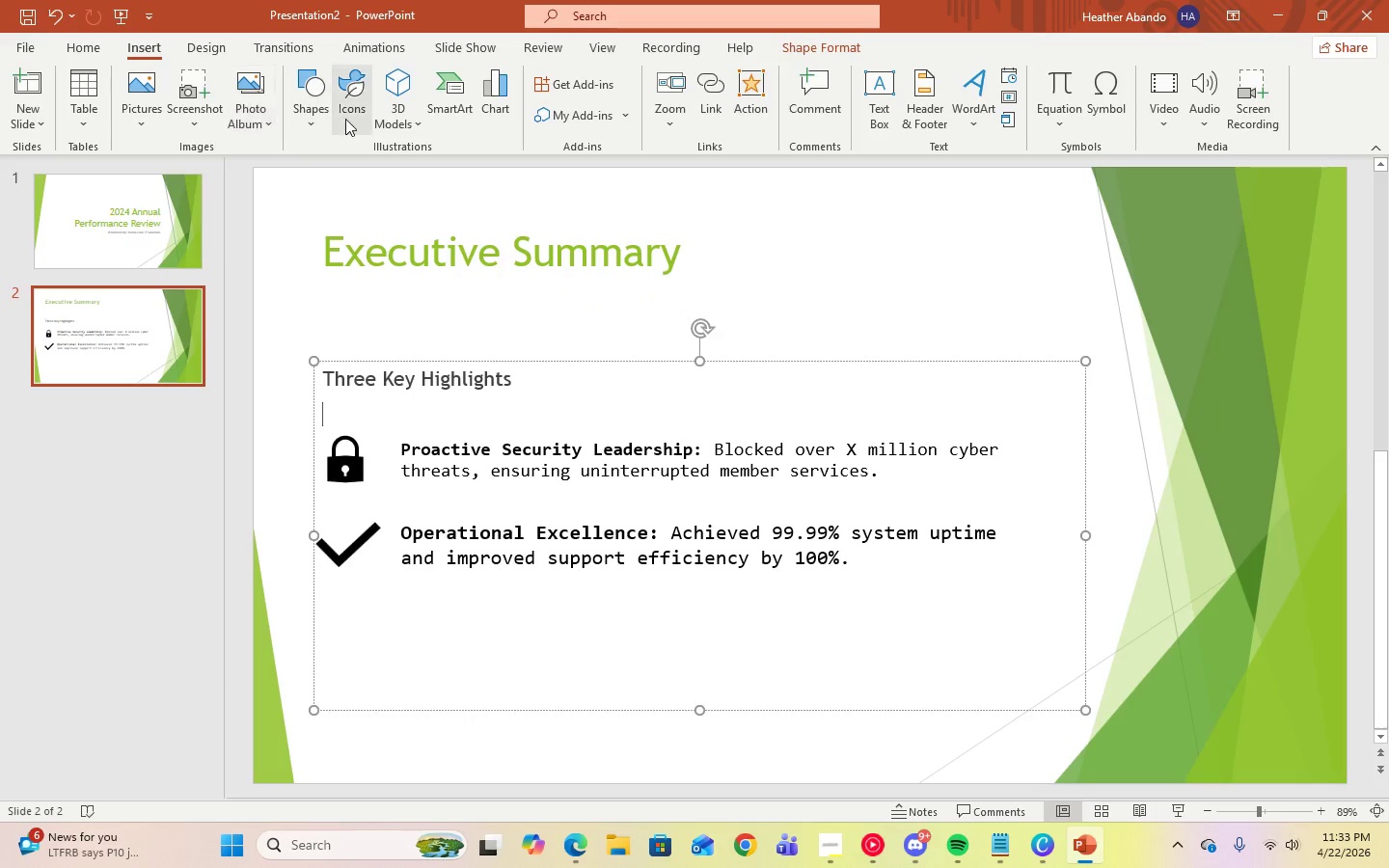 
left_click([349, 121])
 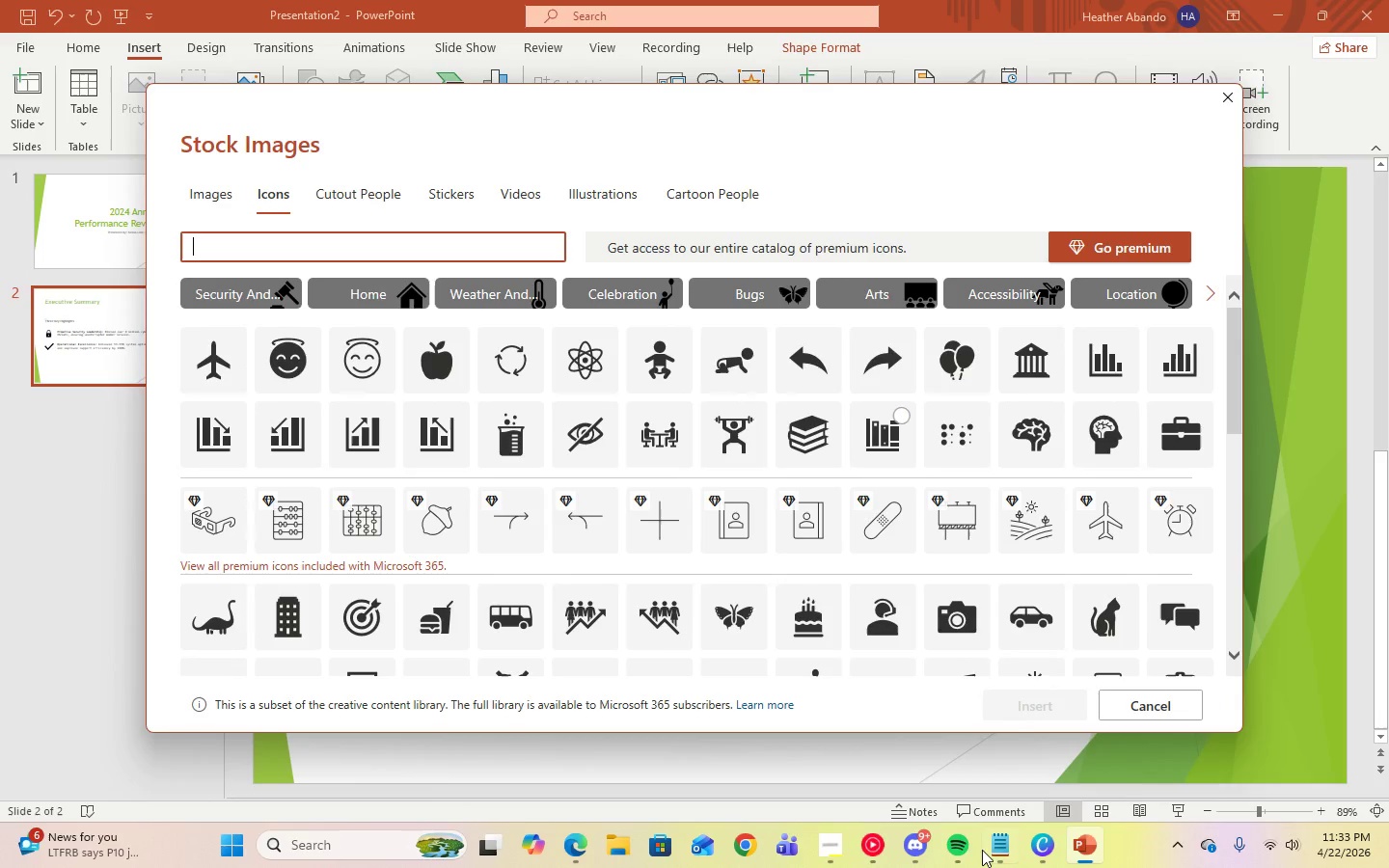 
left_click([832, 861])